 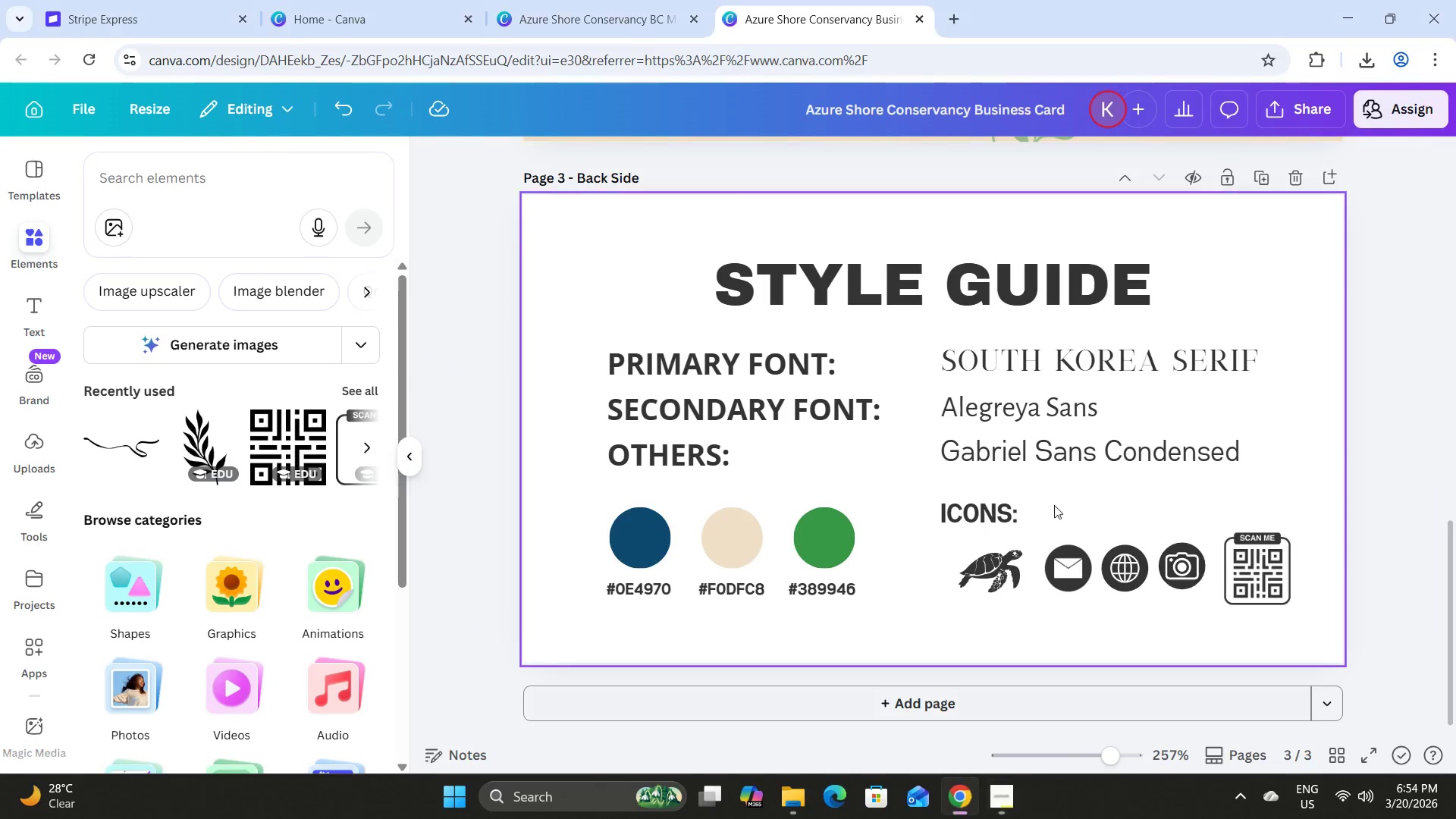 
scroll: coordinate [1270, 449], scroll_direction: up, amount: 24.0
 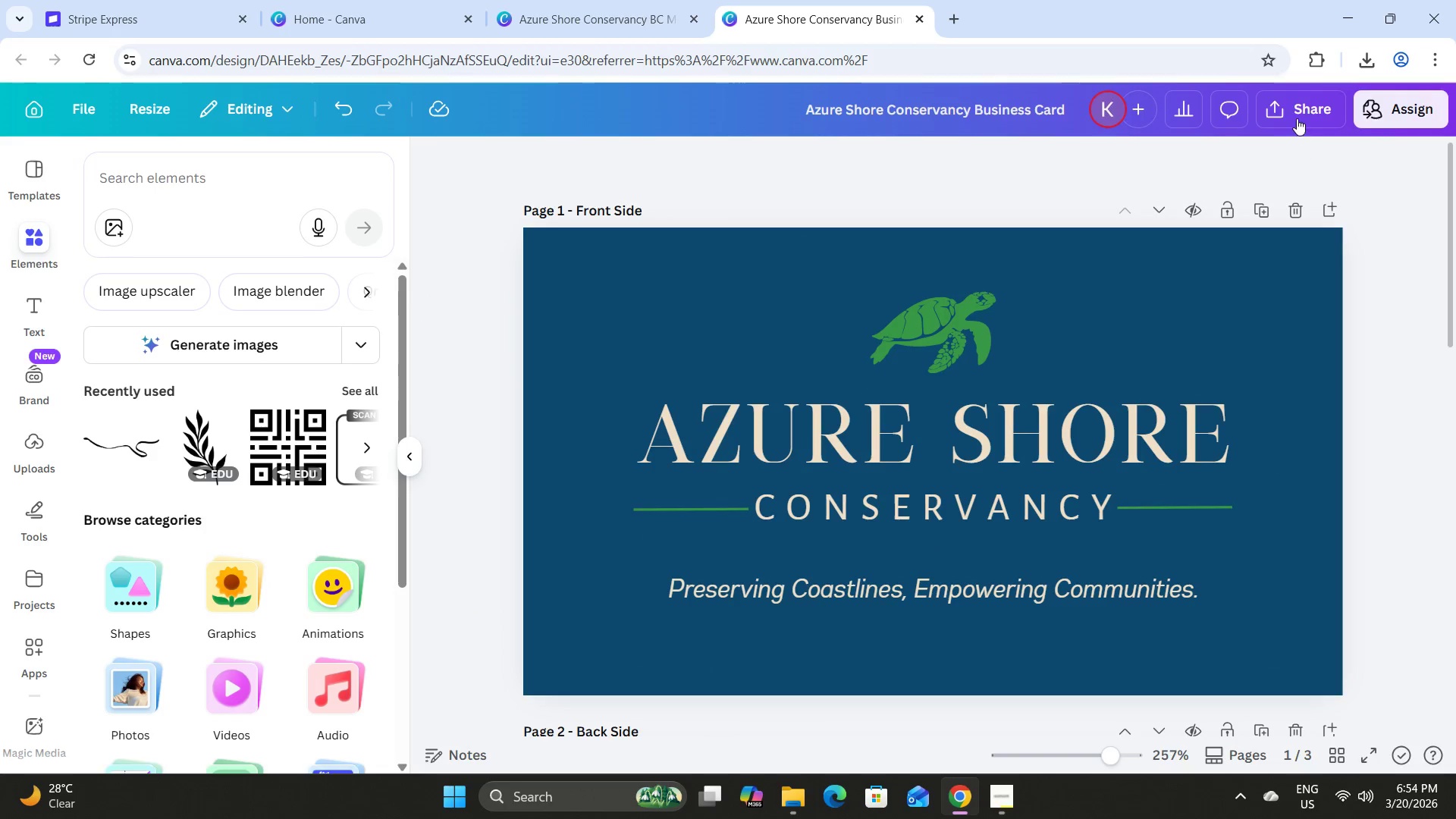 
left_click([1296, 115])
 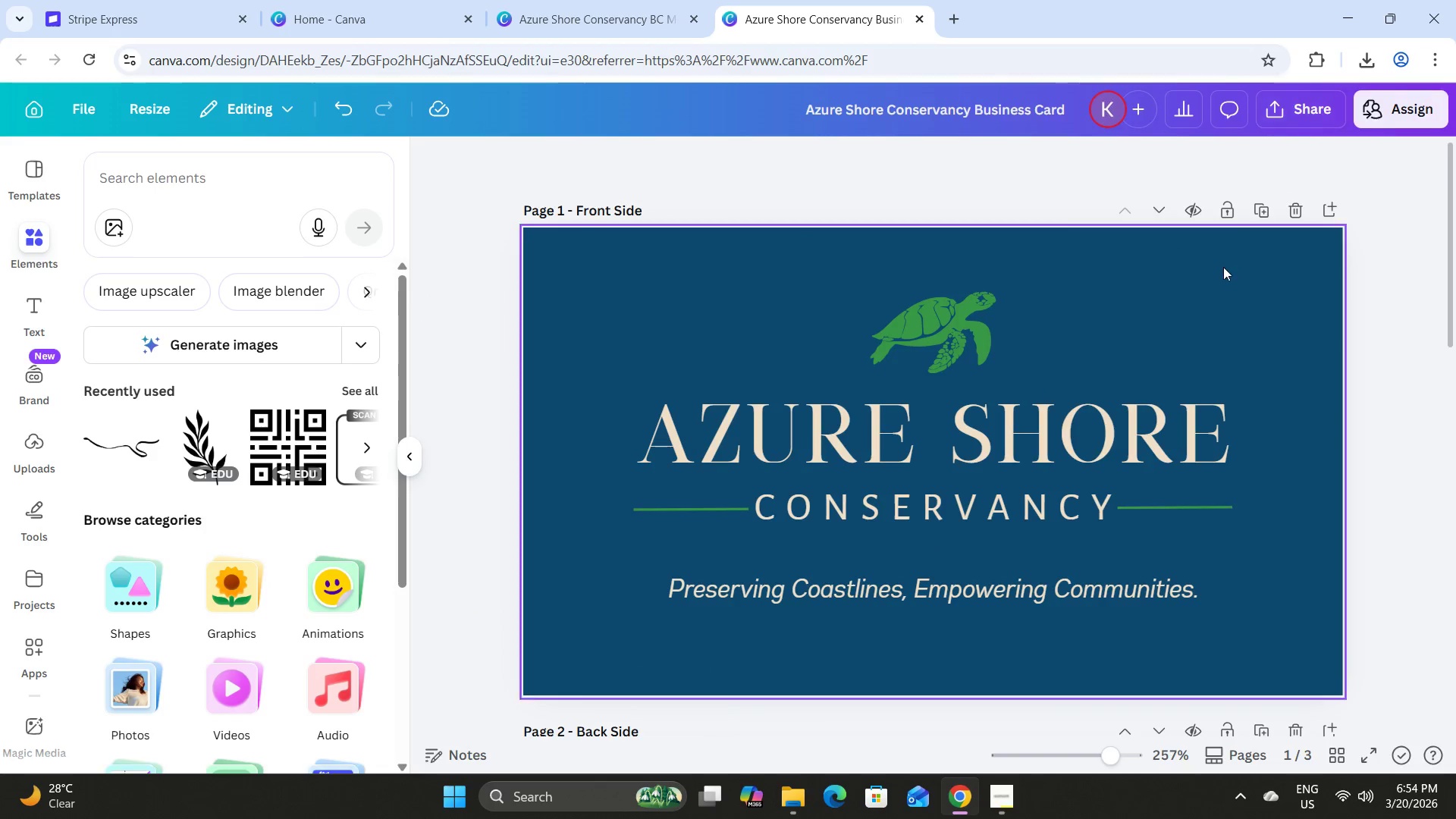 
scroll: coordinate [723, 252], scroll_direction: down, amount: 18.0
 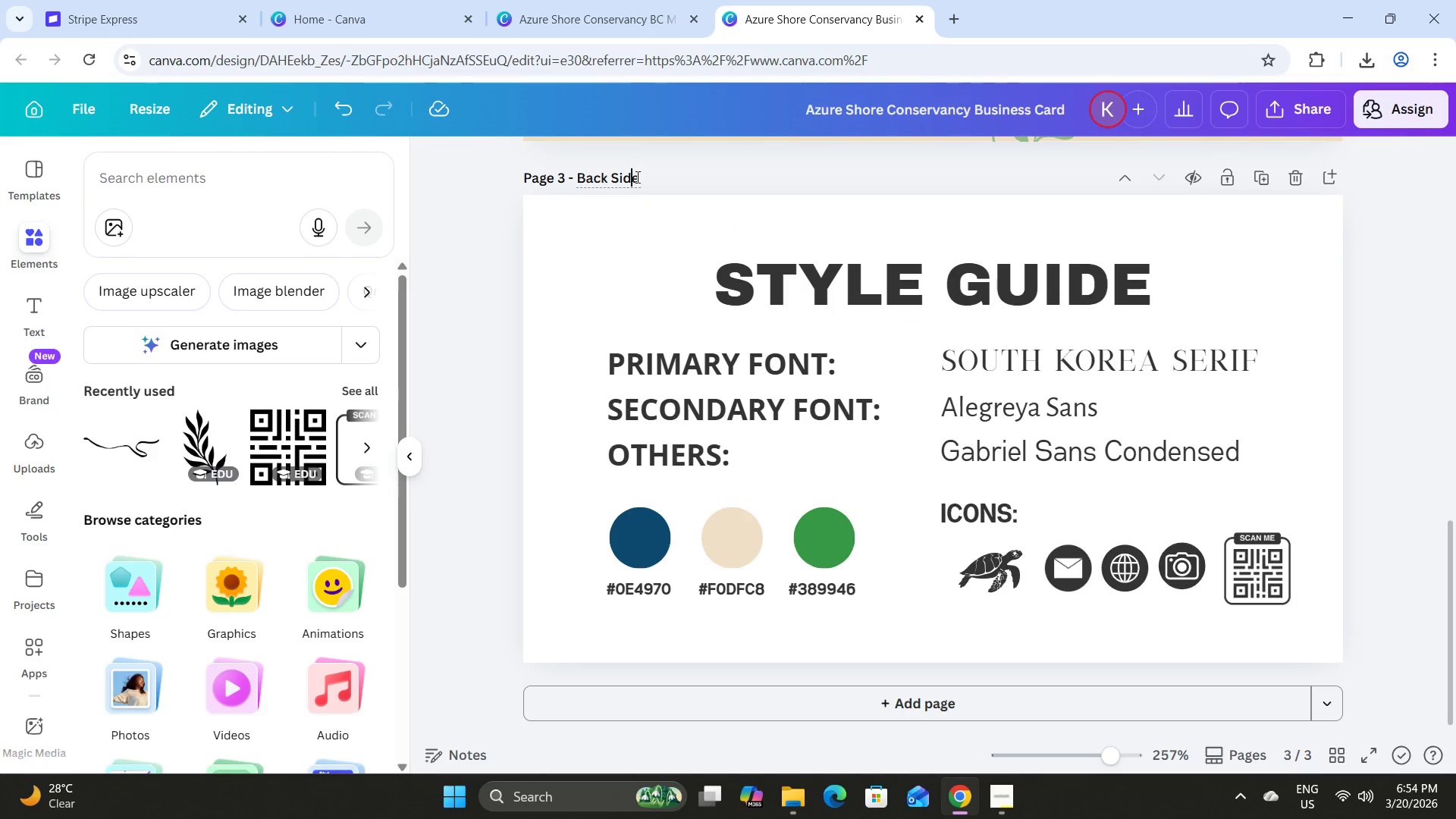 
left_click_drag(start_coordinate=[640, 180], to_coordinate=[551, 171])
 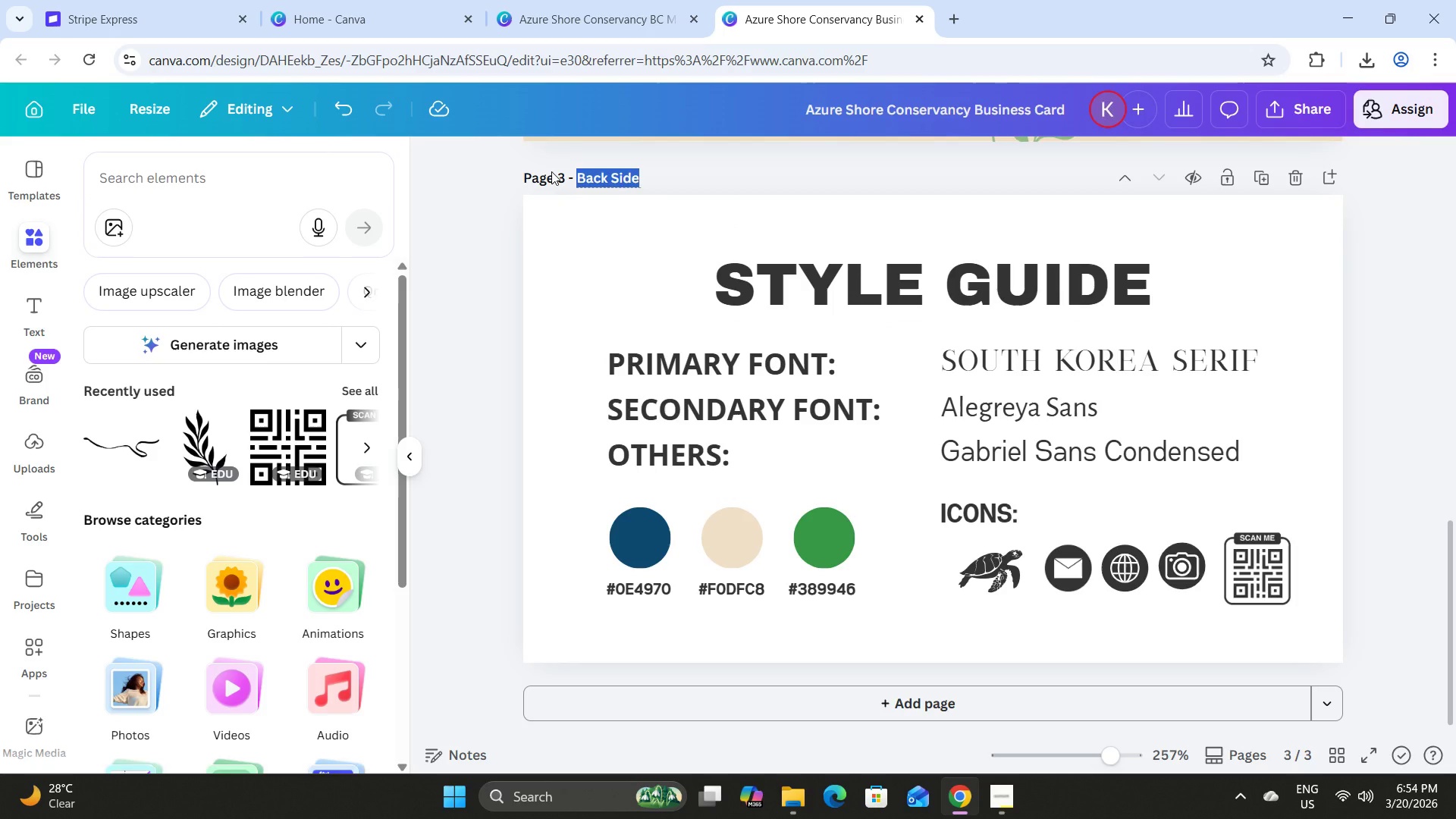 
type(Style Guu)
key(Backspace)
type(d)
key(Backspace)
type(ide)
 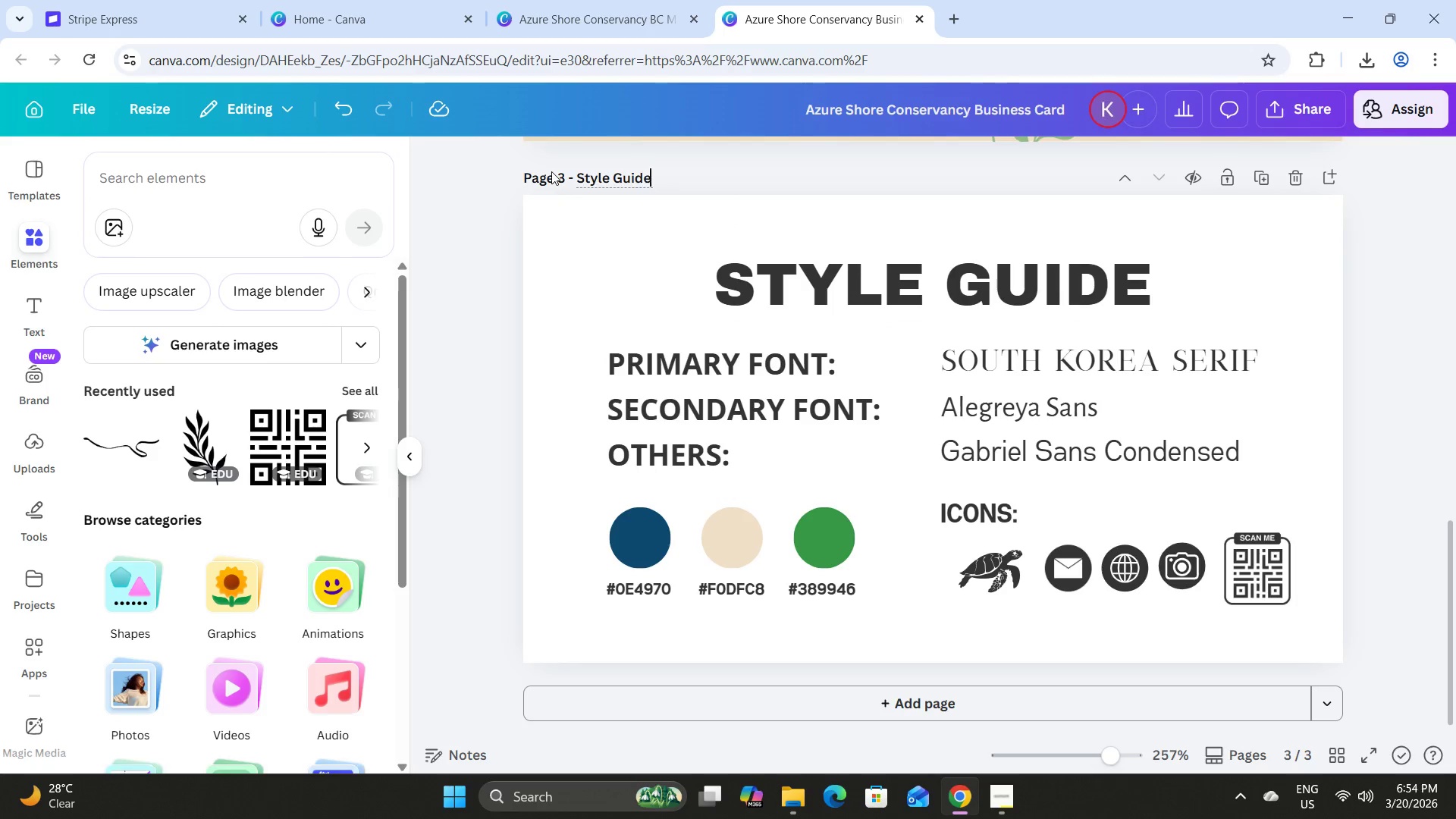 
key(Enter)
 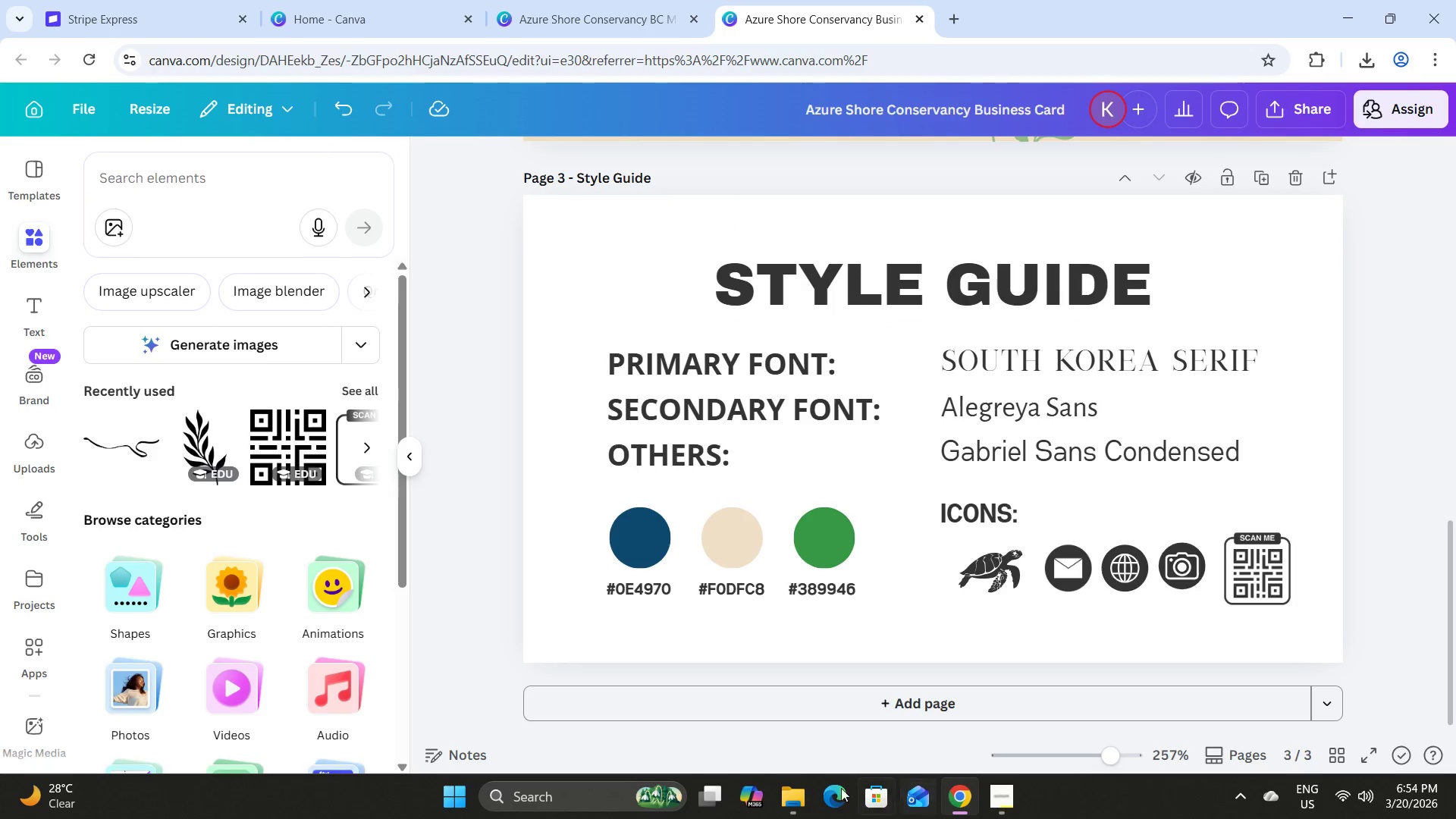 
left_click([789, 808])
 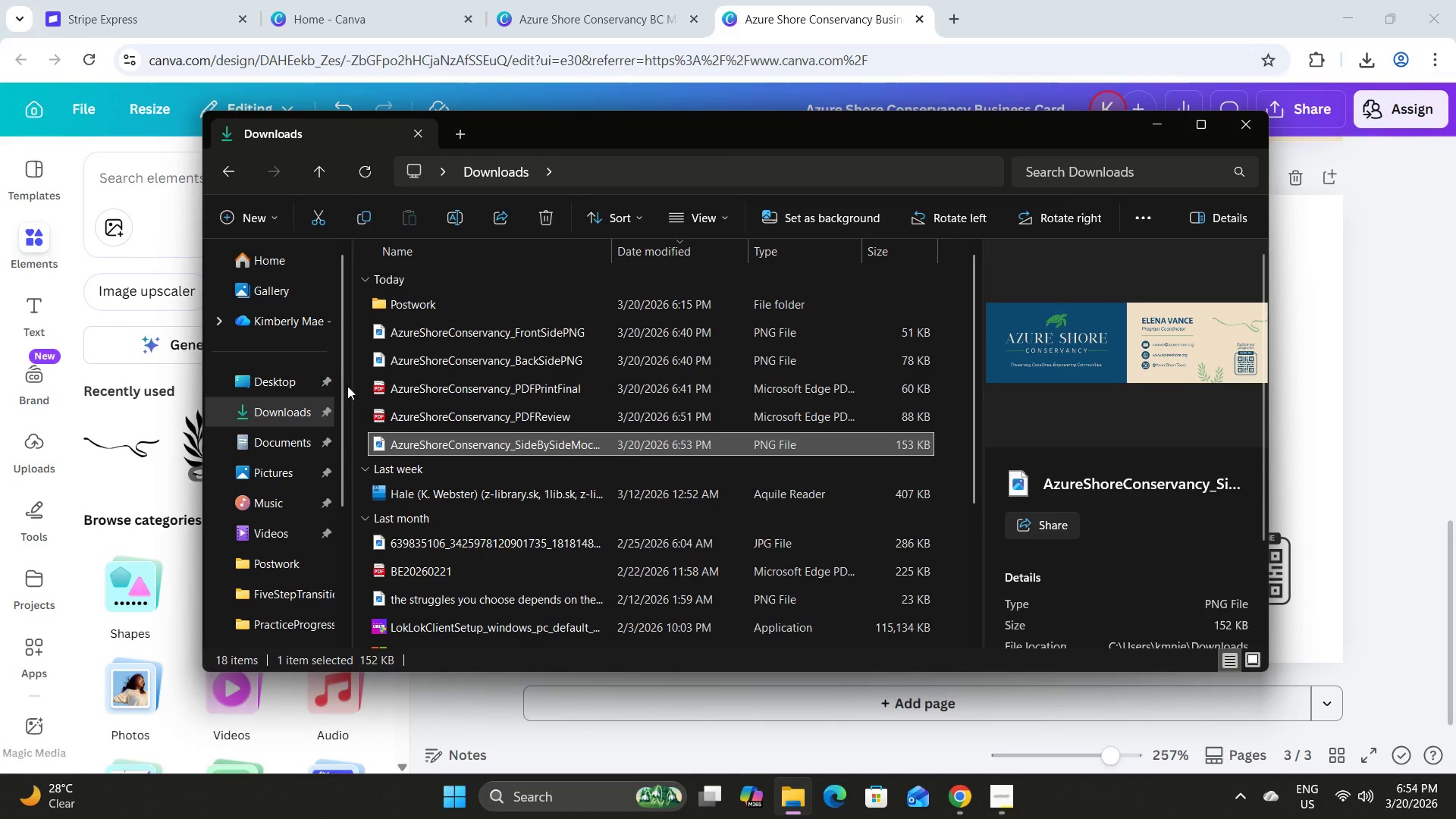 
left_click_drag(start_coordinate=[360, 378], to_coordinate=[477, 418])
 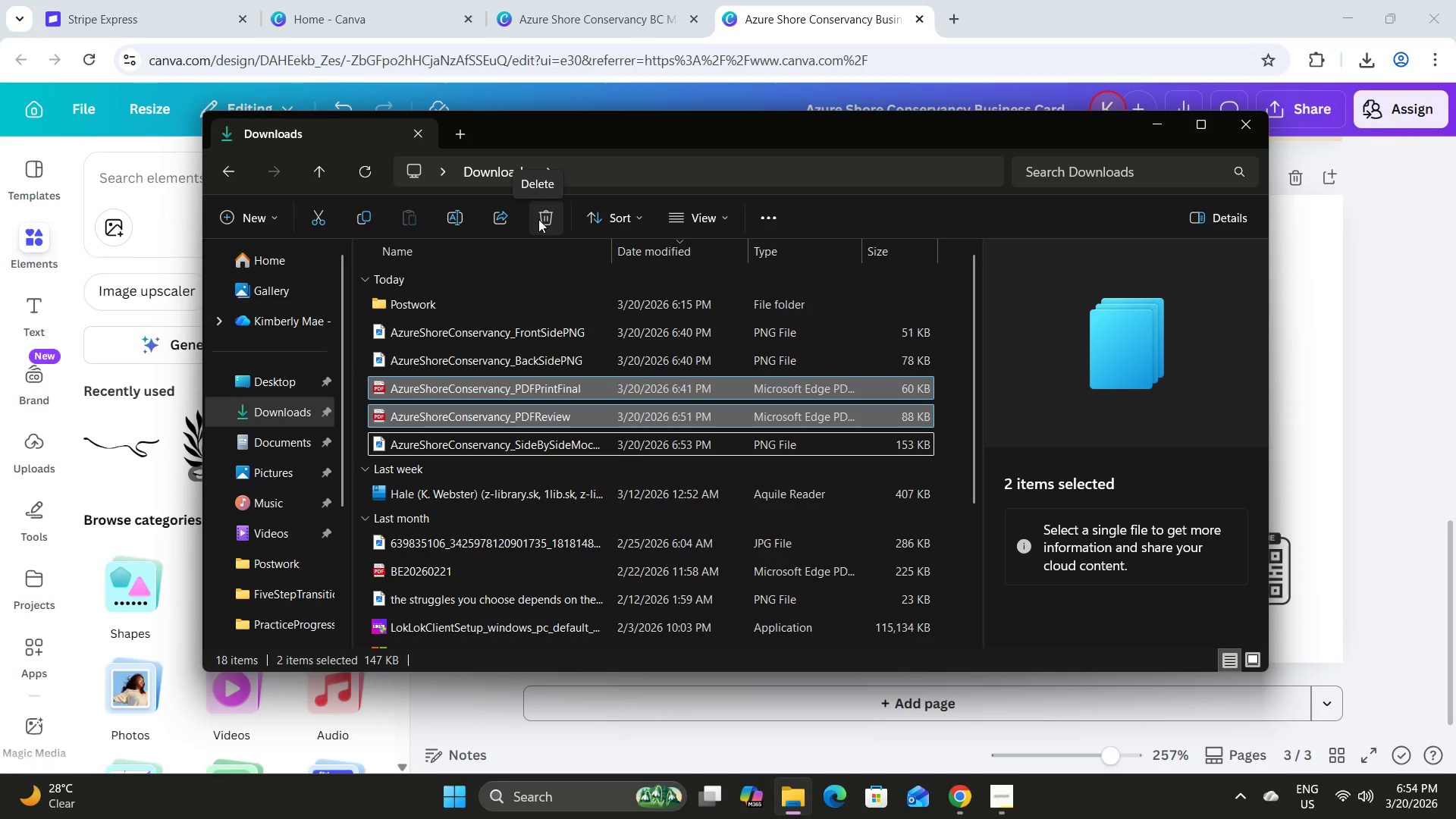 
left_click([538, 219])
 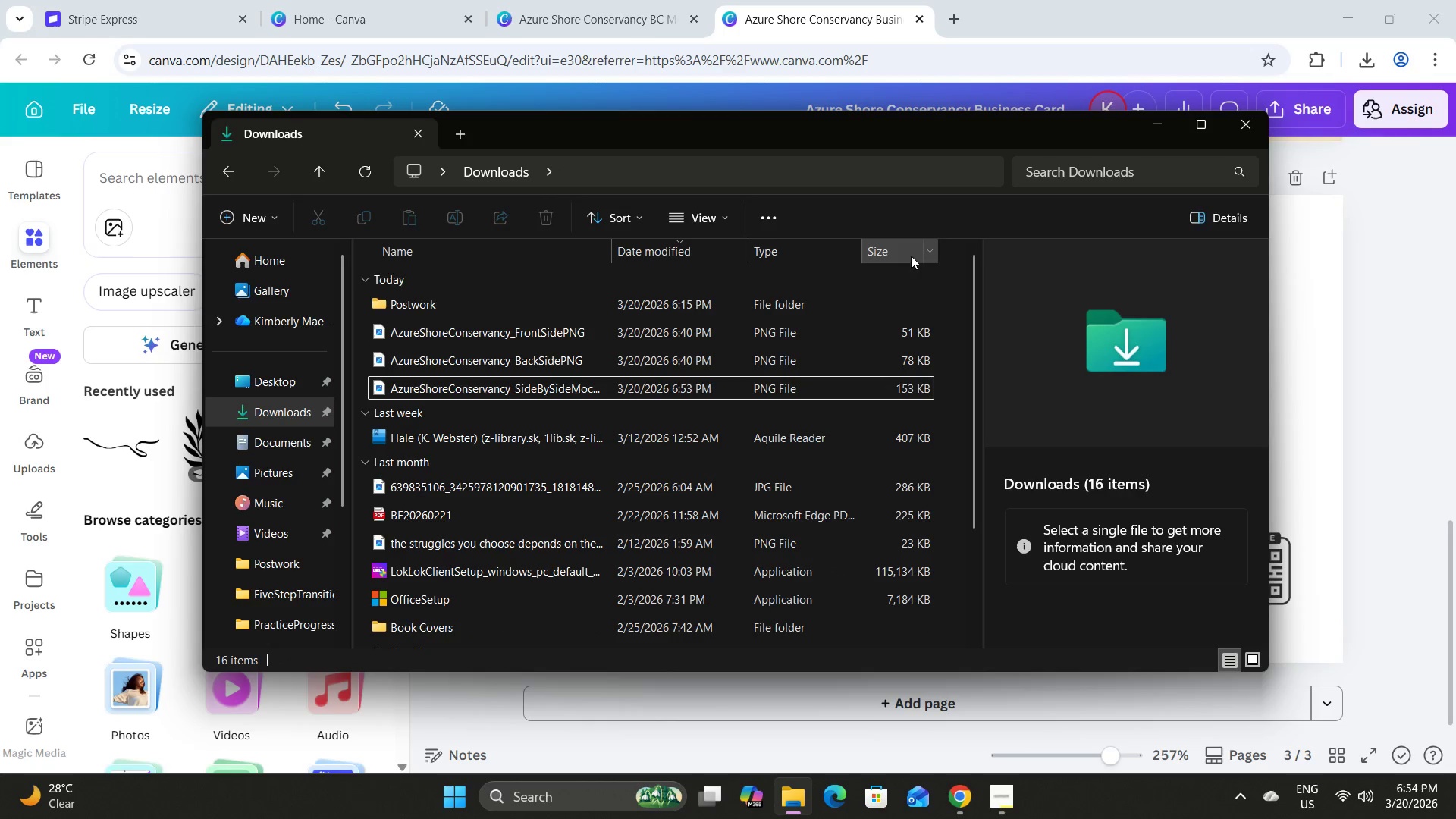 
hold_key(key=ControlLeft, duration=0.56)
 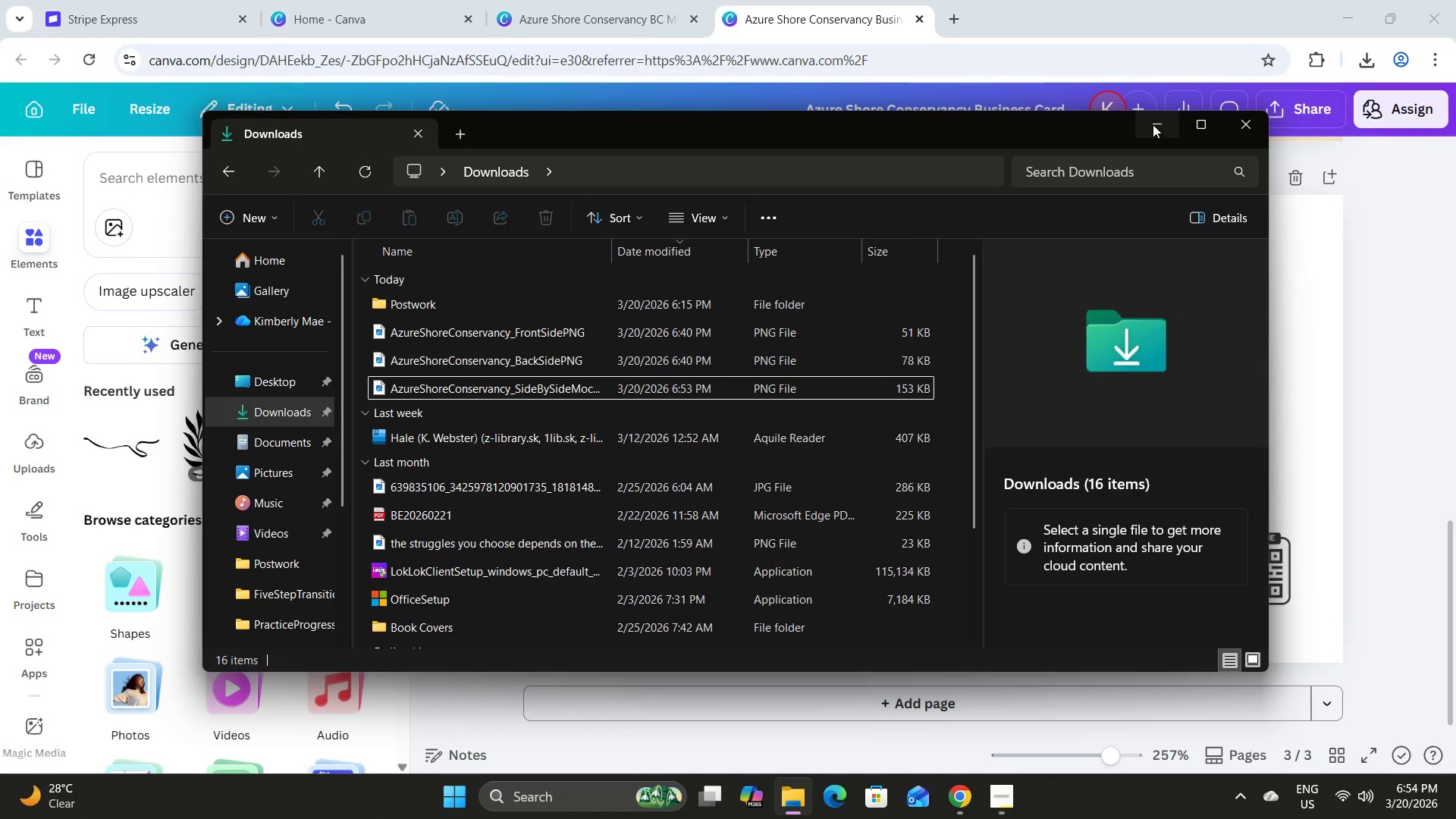 
left_click([1153, 124])
 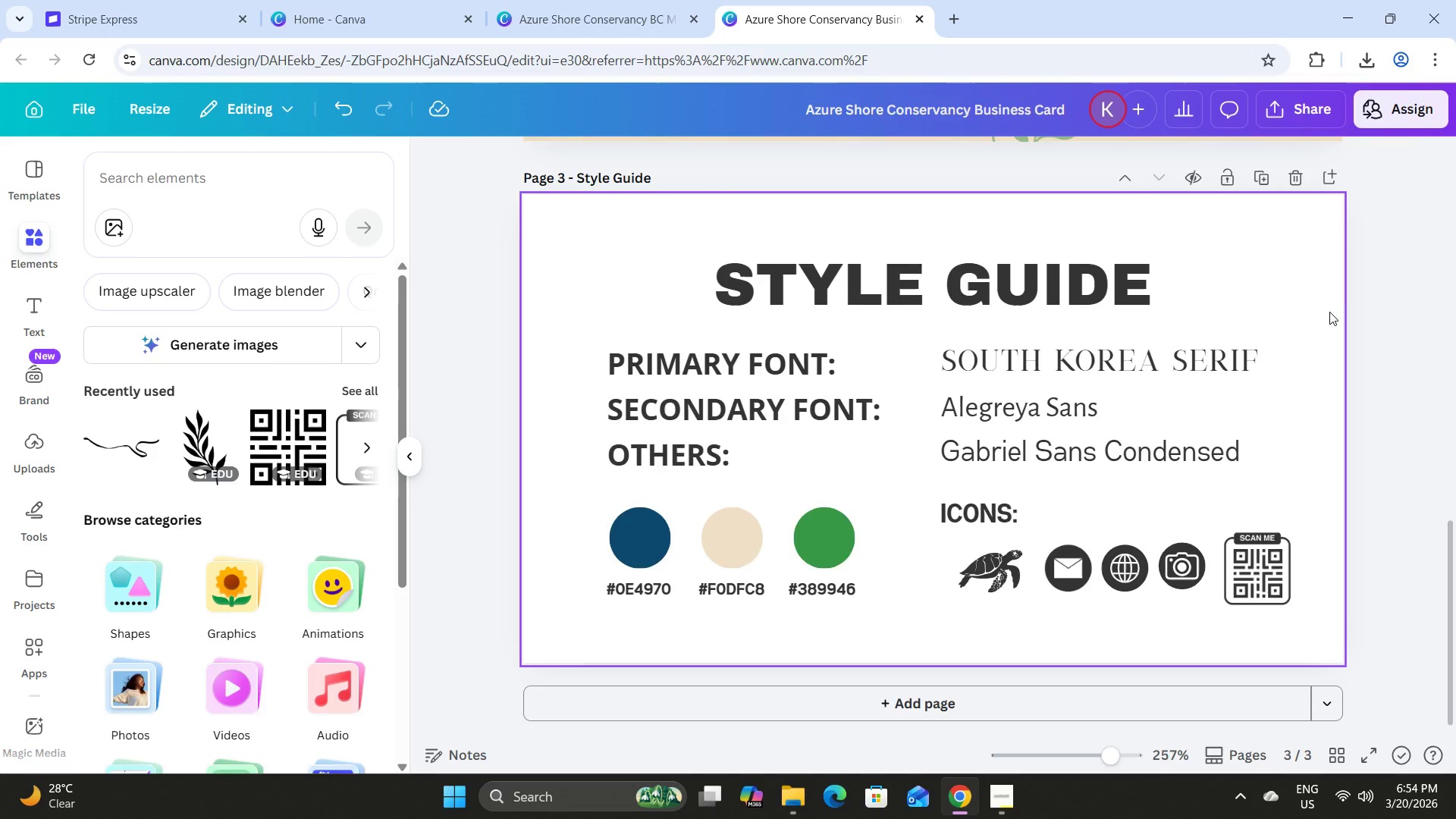 
scroll: coordinate [1329, 317], scroll_direction: up, amount: 2.0
 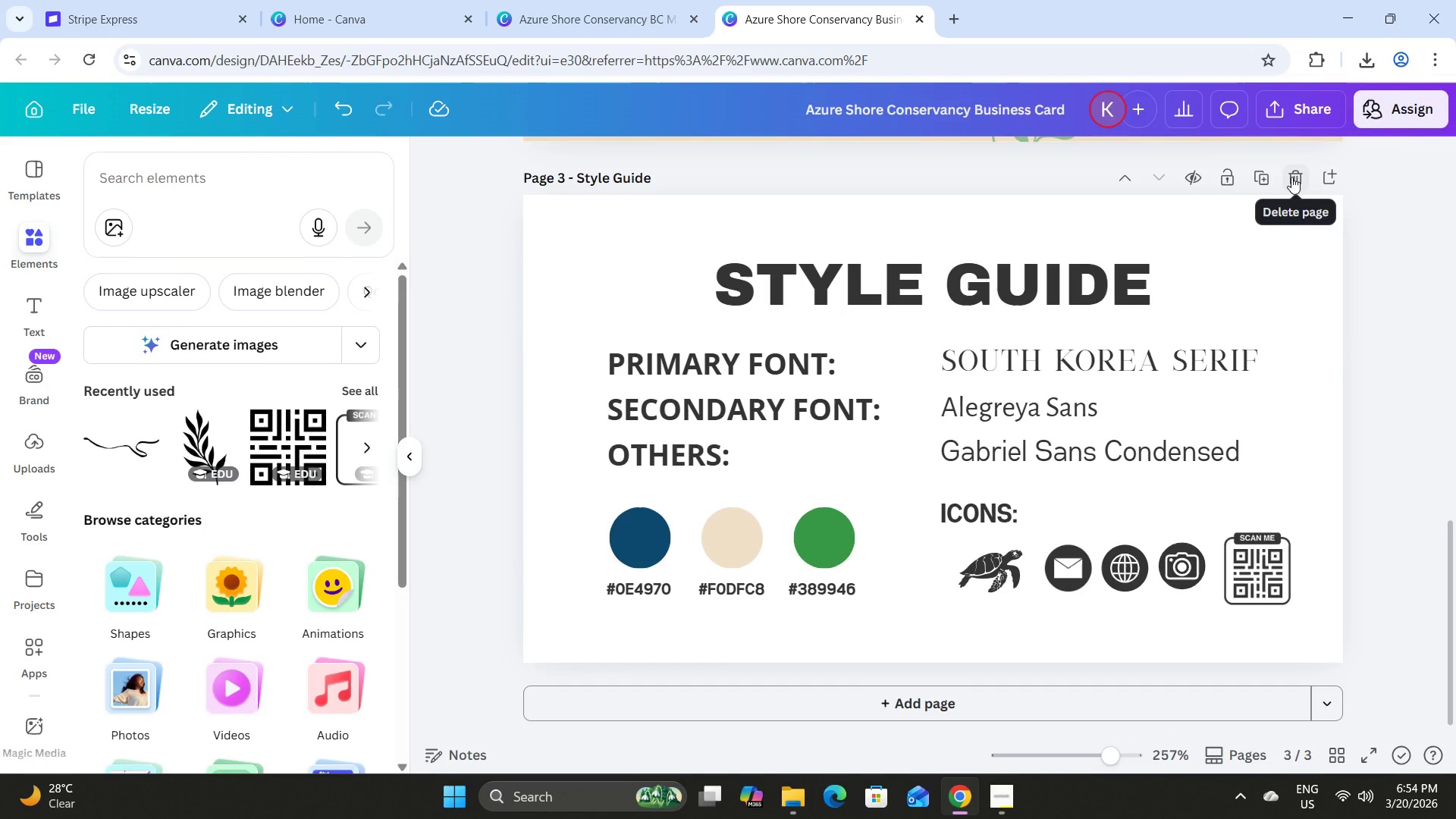 
left_click([1291, 177])
 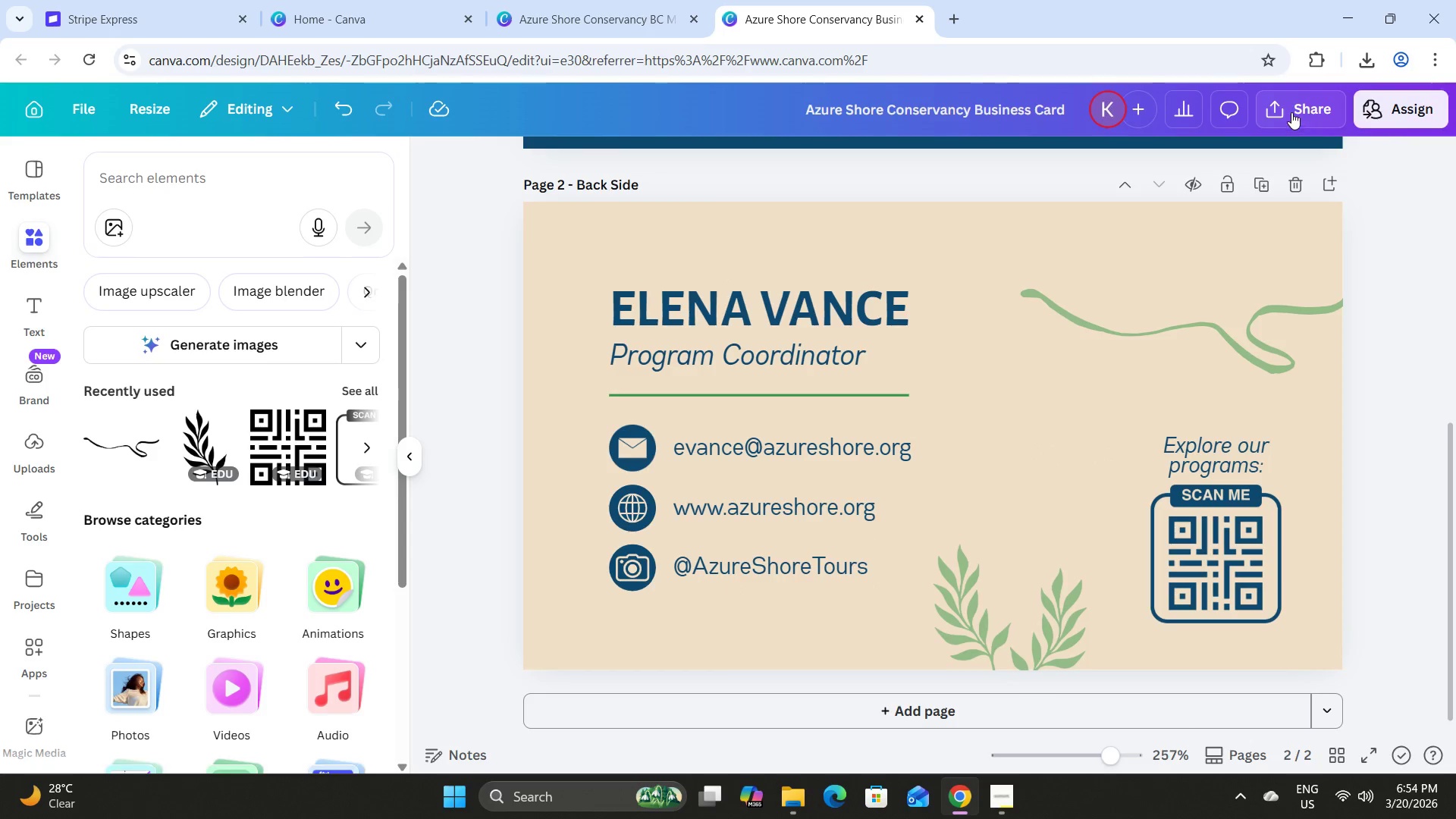 
left_click([1291, 110])
 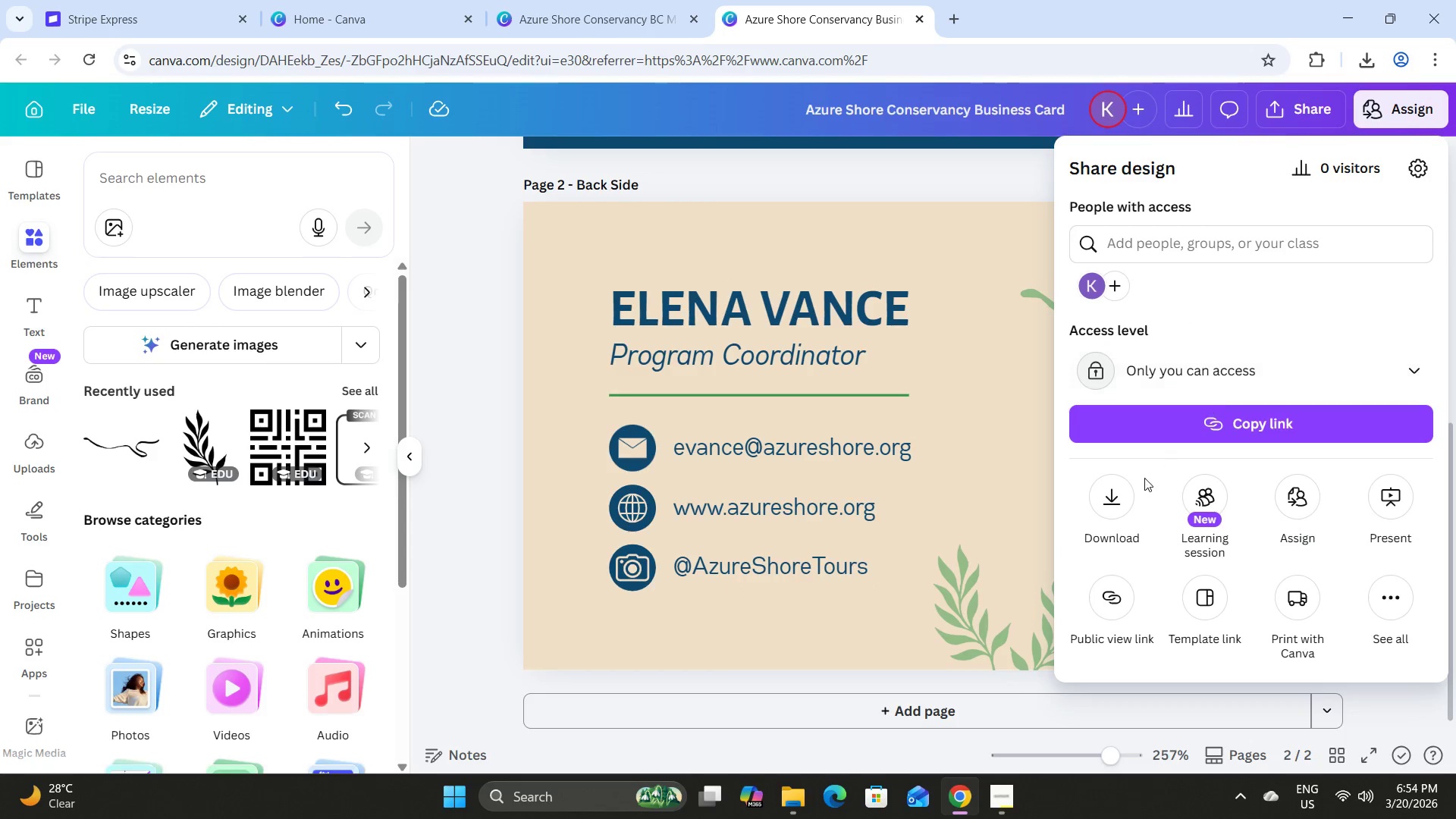 
left_click([1109, 491])
 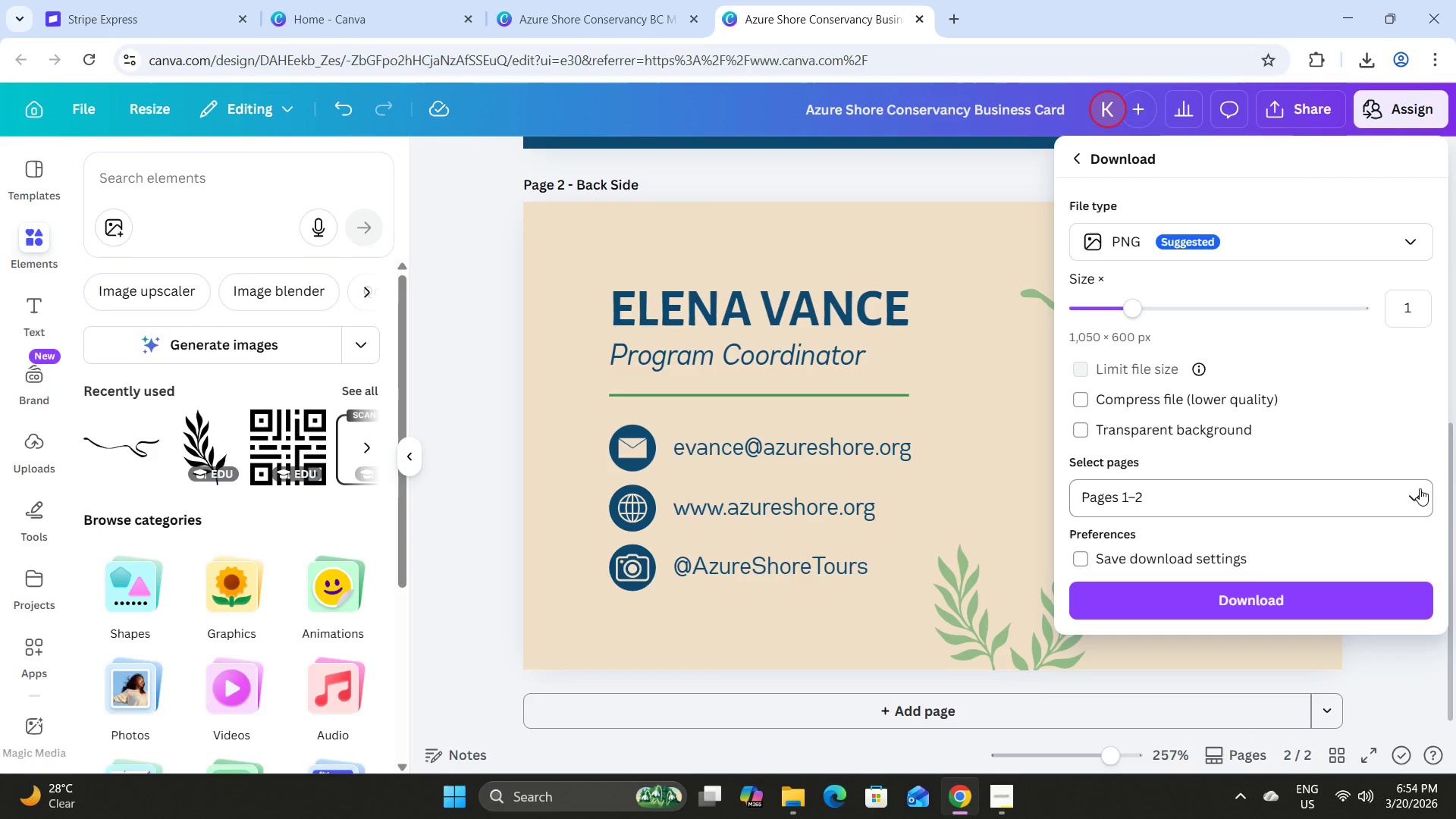 
left_click([1356, 234])
 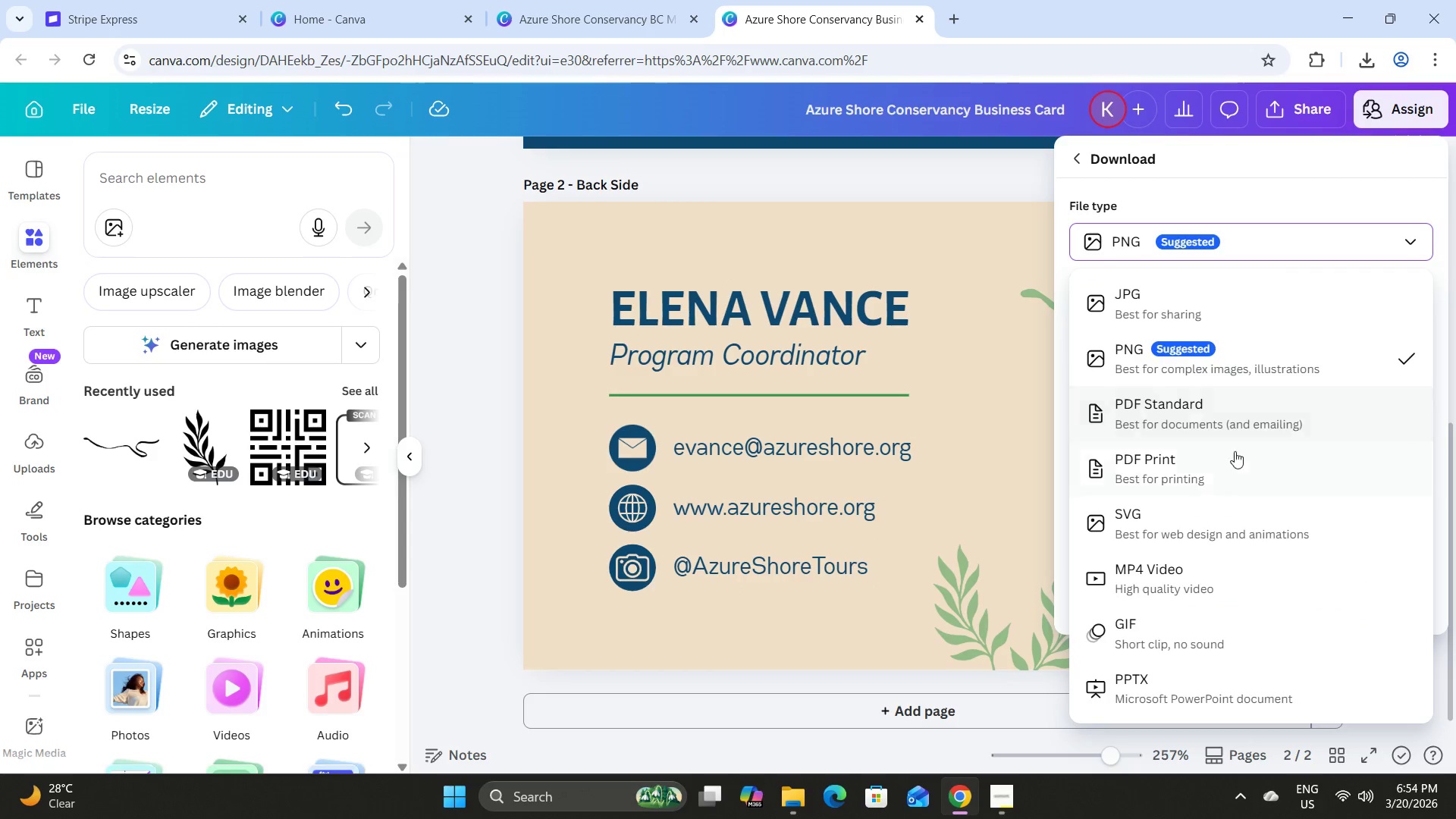 
left_click([1230, 470])
 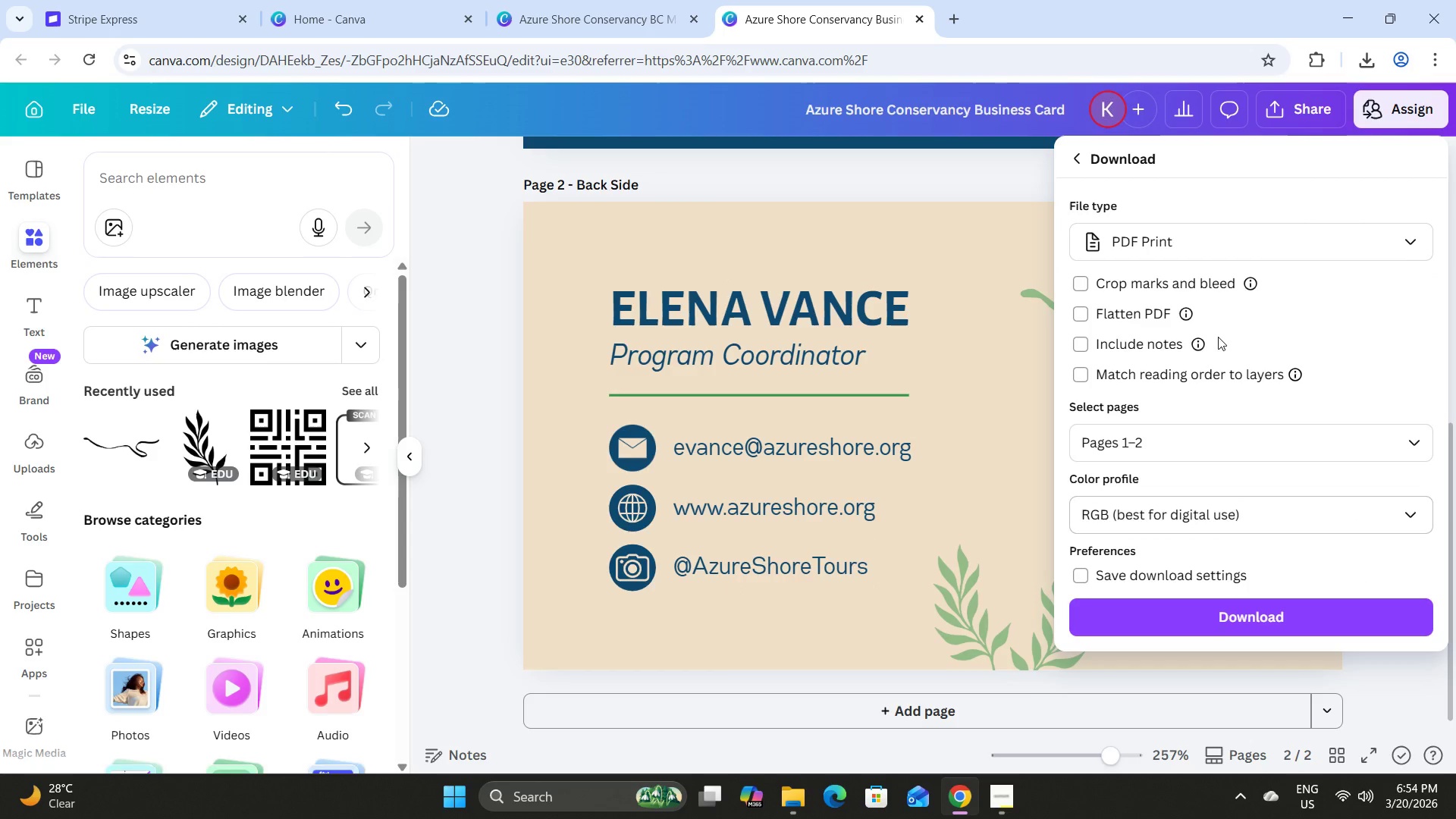 
left_click([1186, 277])
 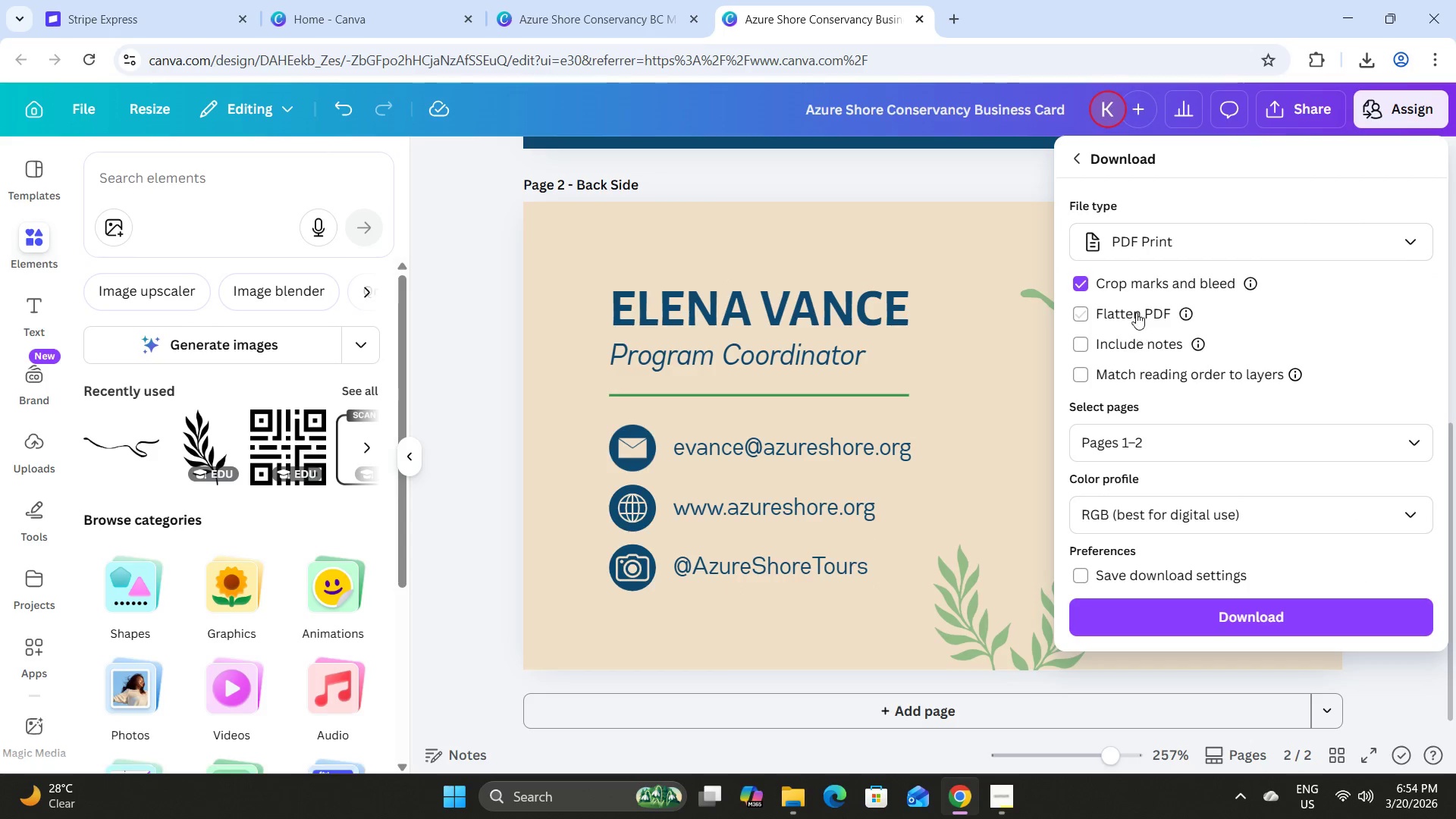 
left_click([1136, 311])
 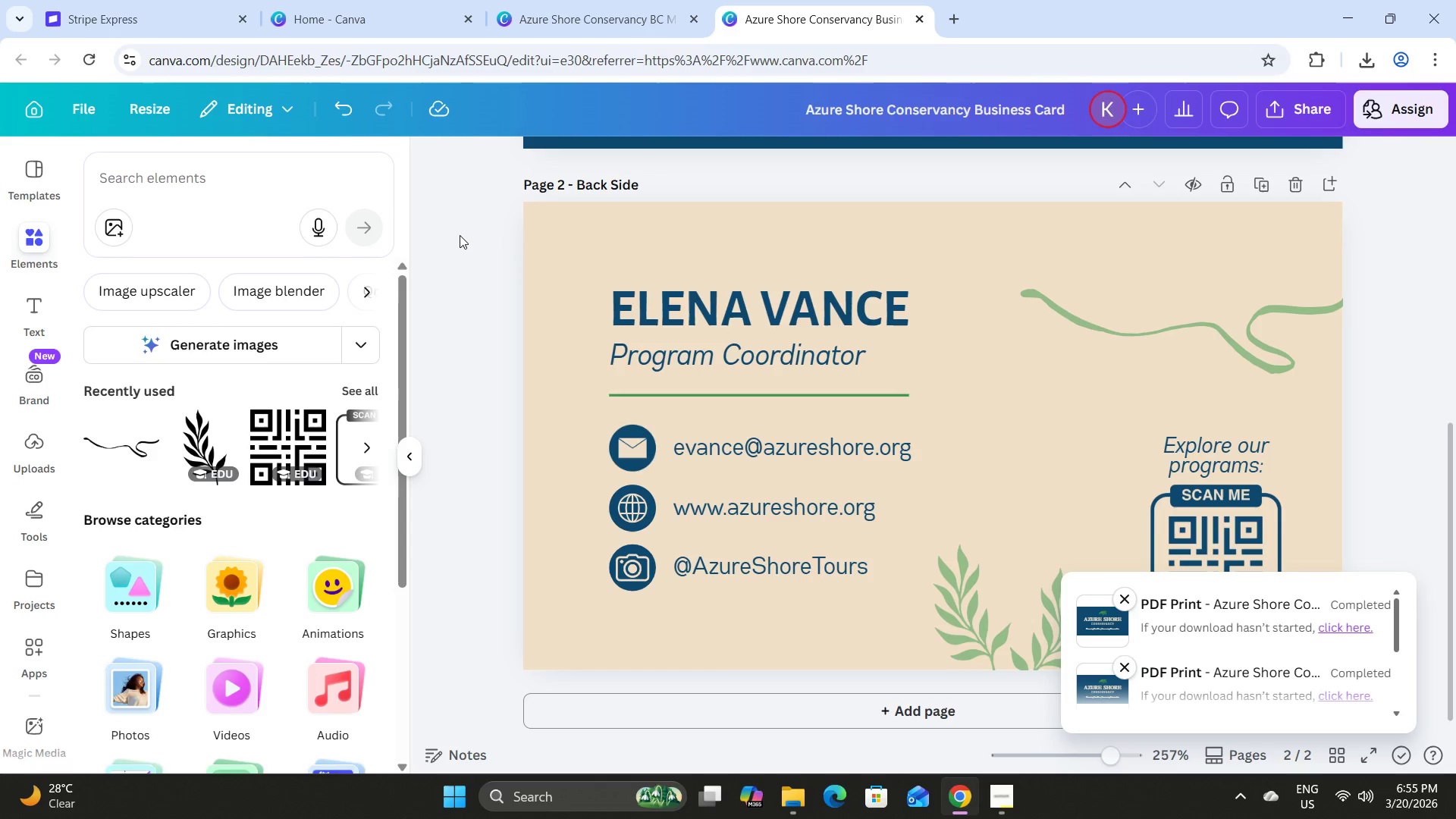 
wait(5.22)
 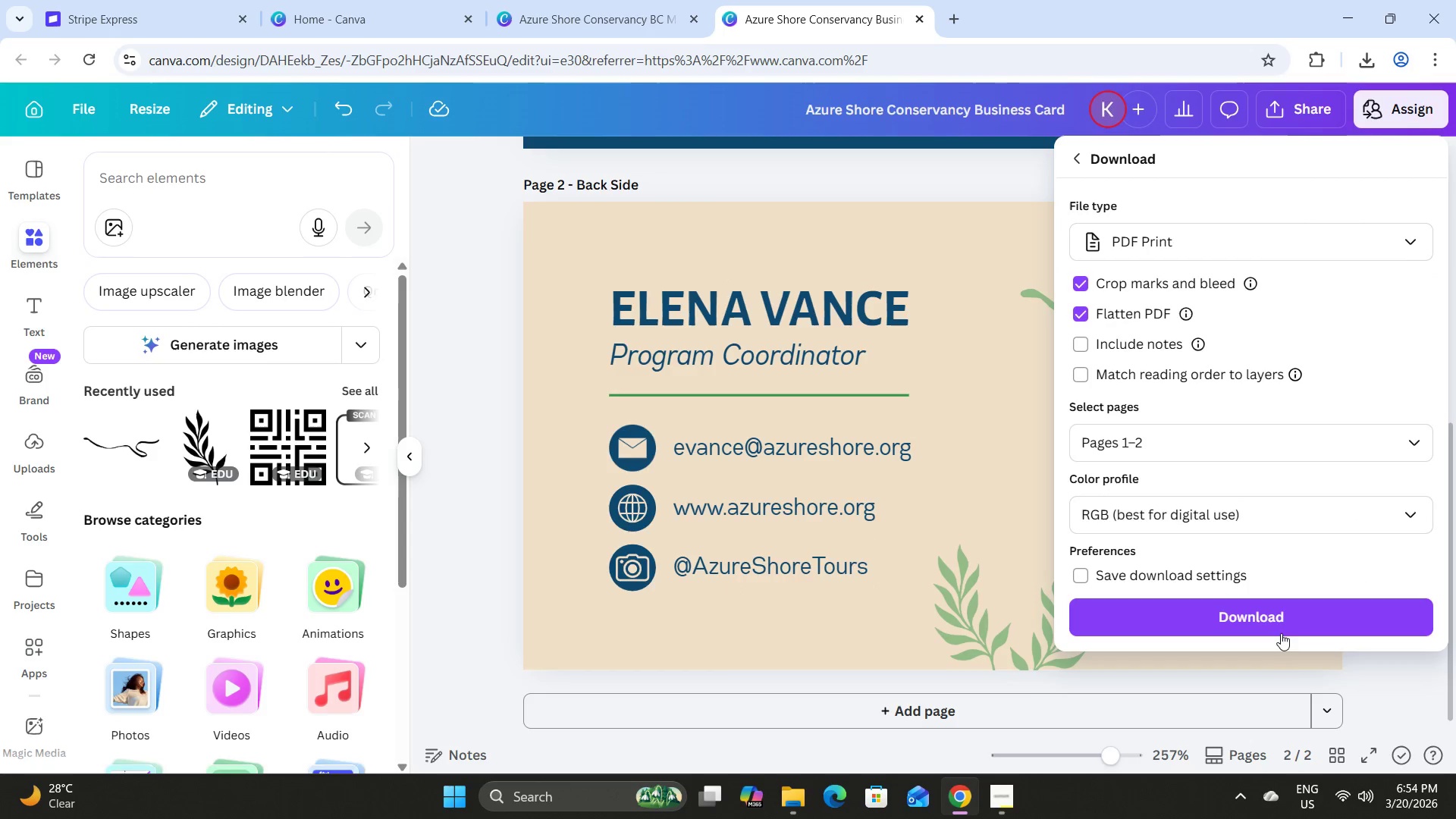 
left_click([346, 109])
 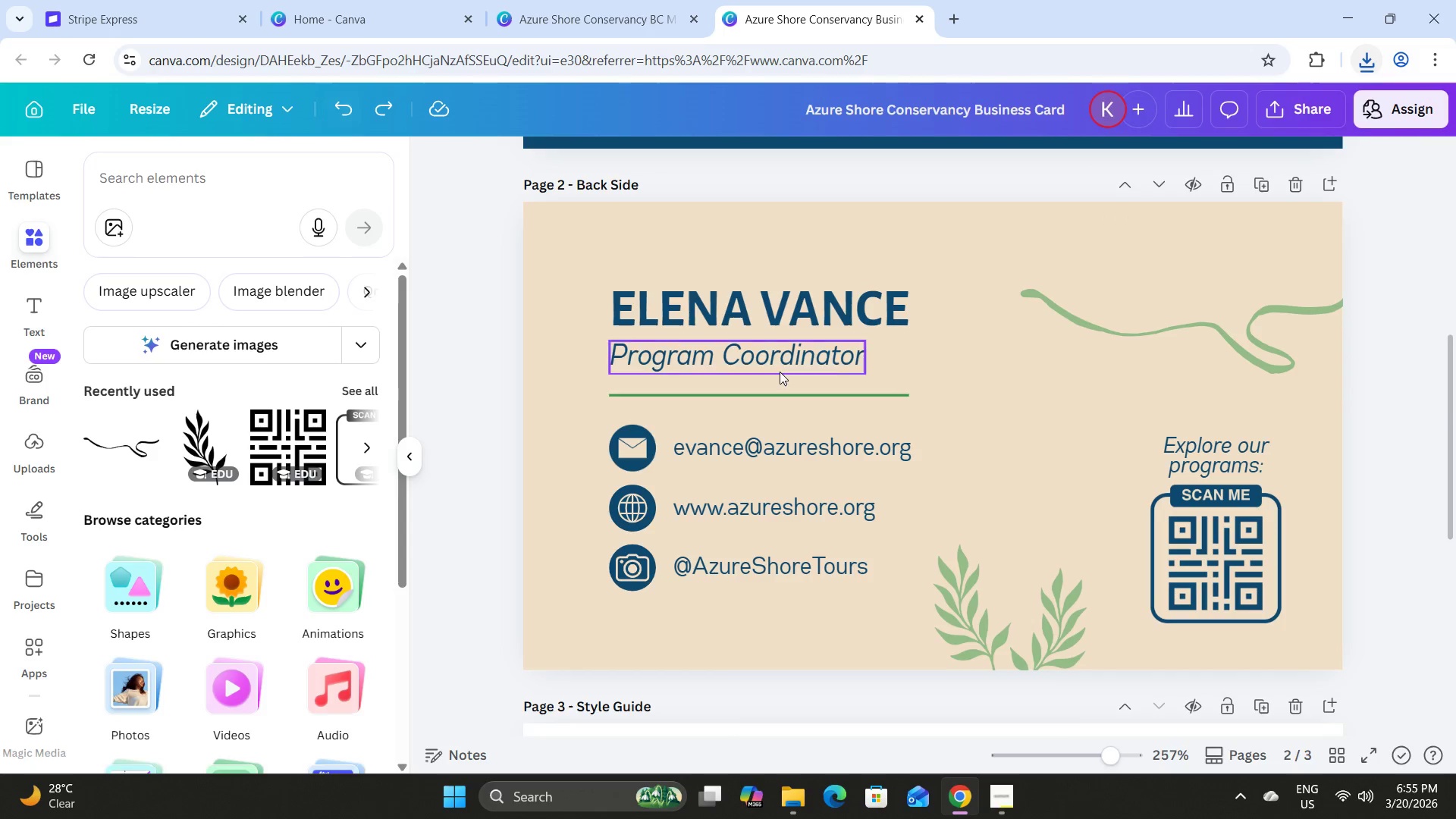 
scroll: coordinate [1006, 272], scroll_direction: up, amount: 7.0
 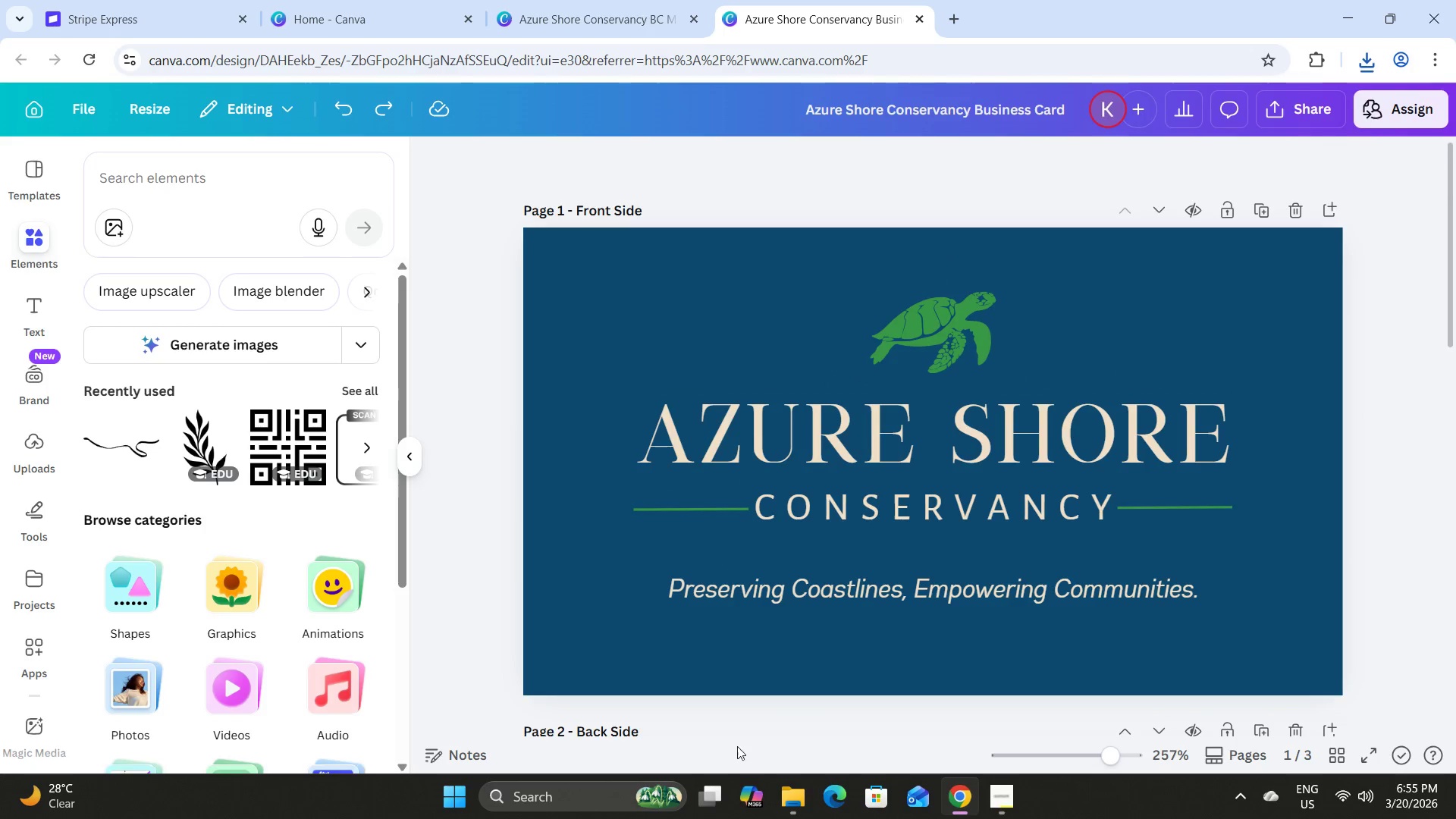 
left_click([791, 799])
 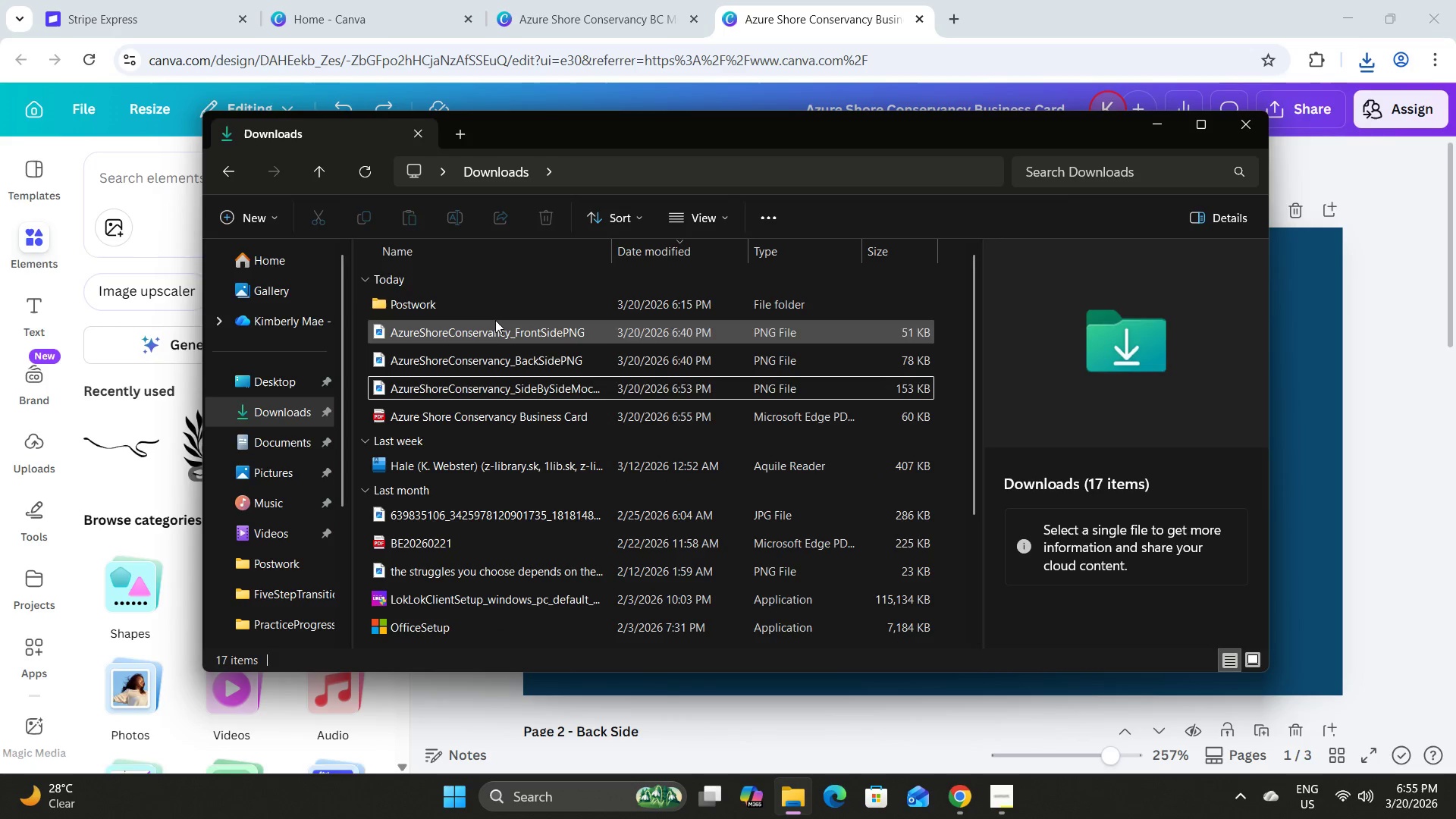 
double_click([516, 416])
 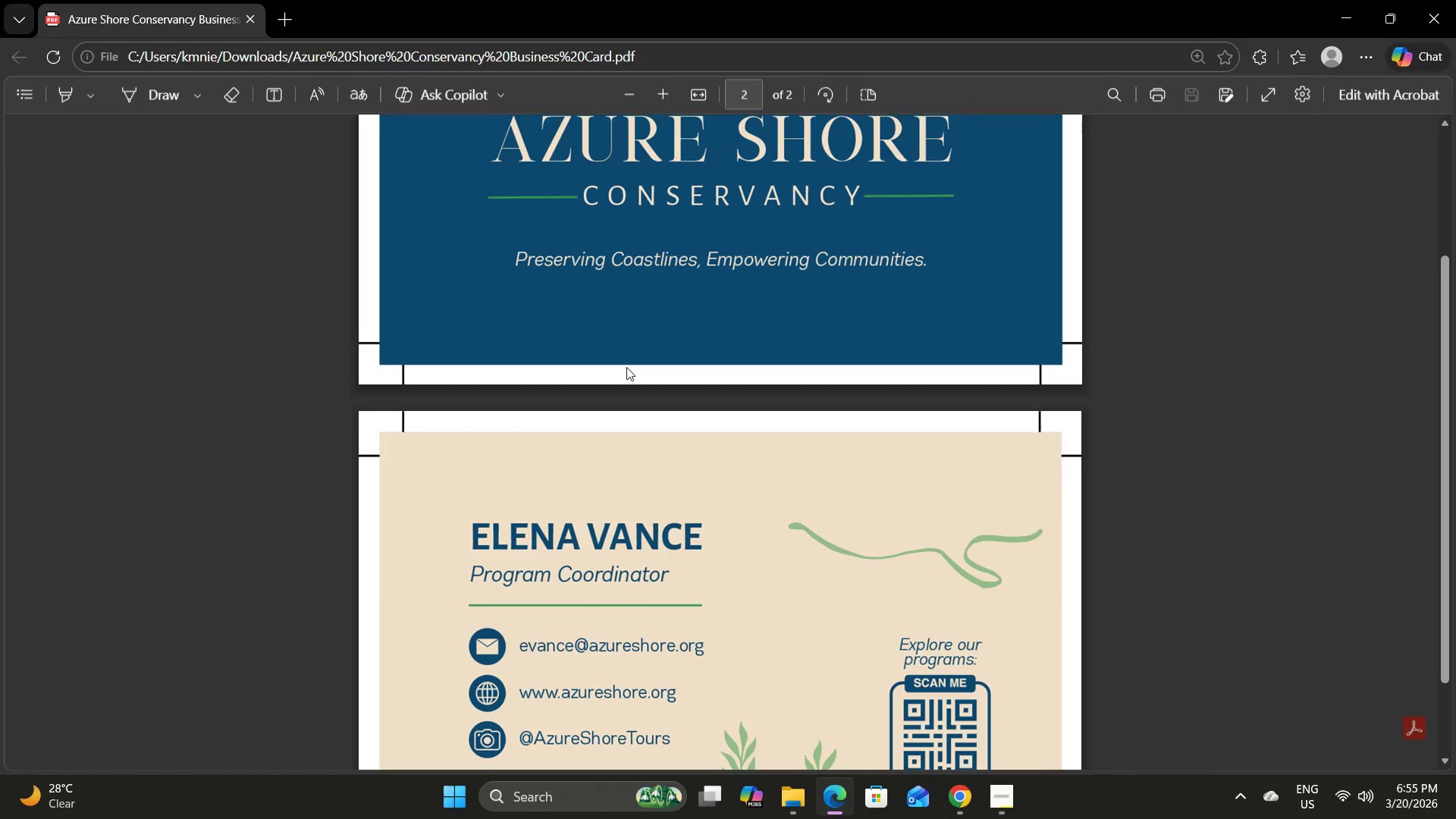 
scroll: coordinate [627, 365], scroll_direction: down, amount: 12.0
 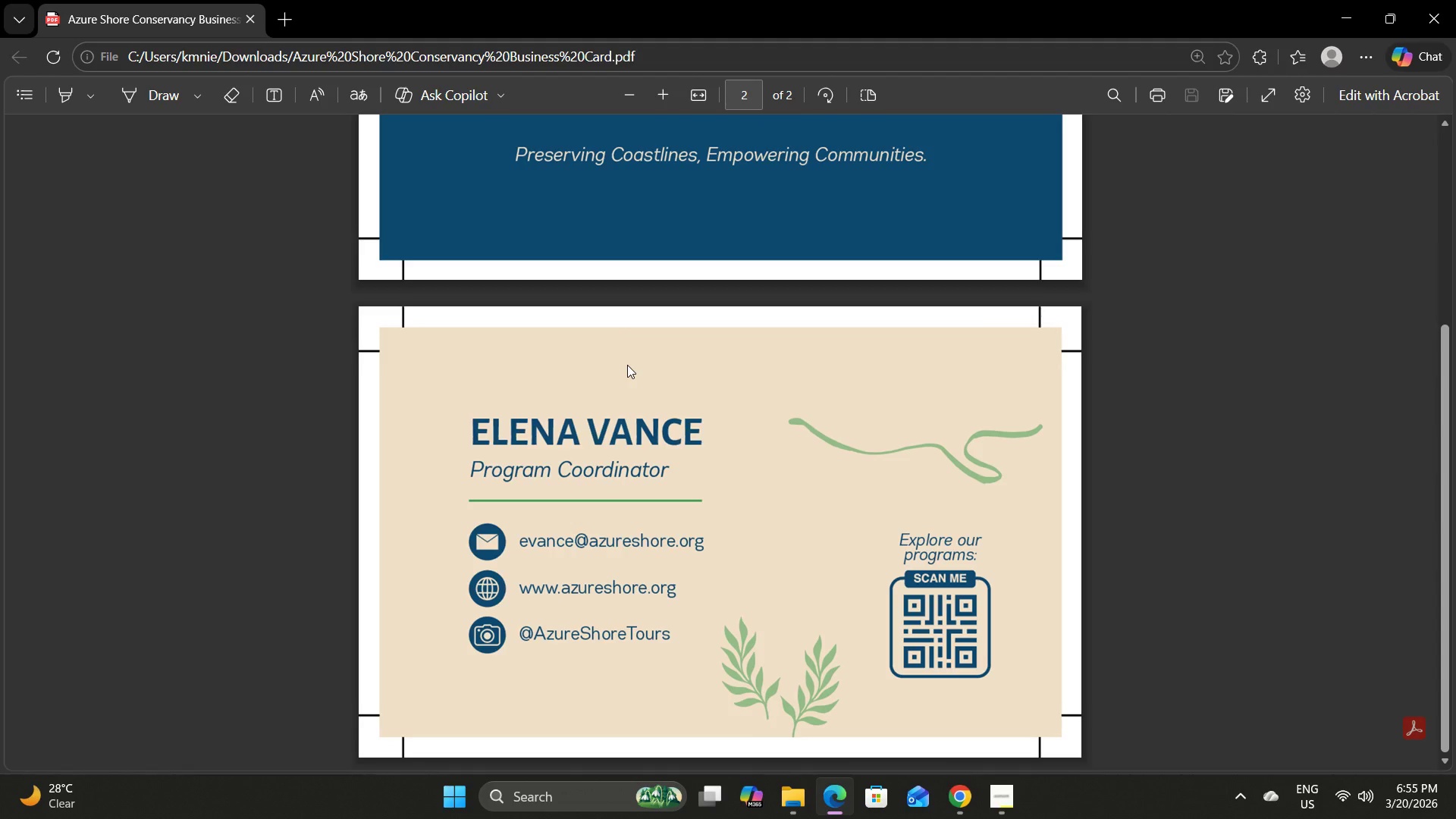 
scroll: coordinate [629, 361], scroll_direction: up, amount: 12.0
 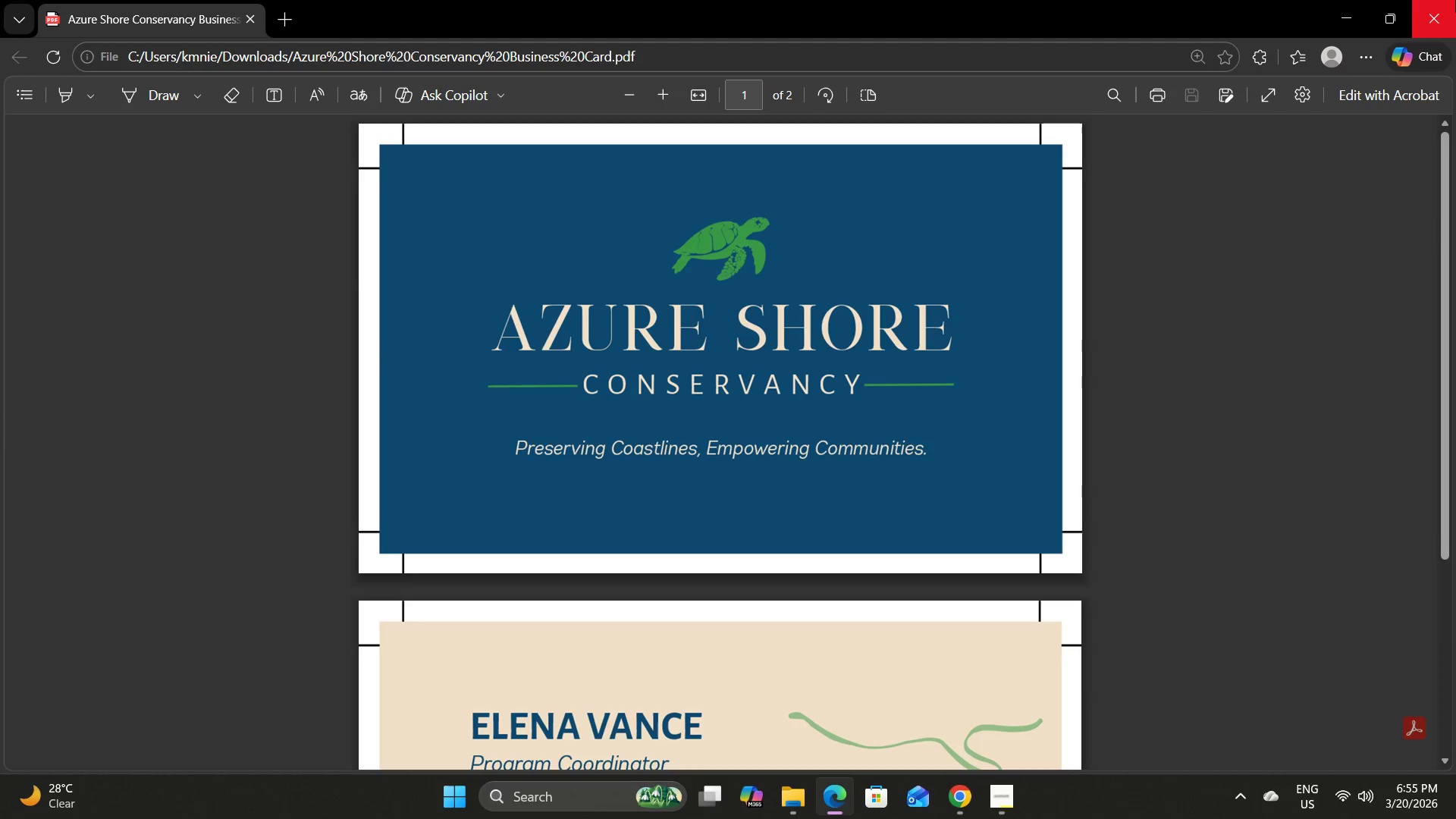 
left_click([1455, 0])
 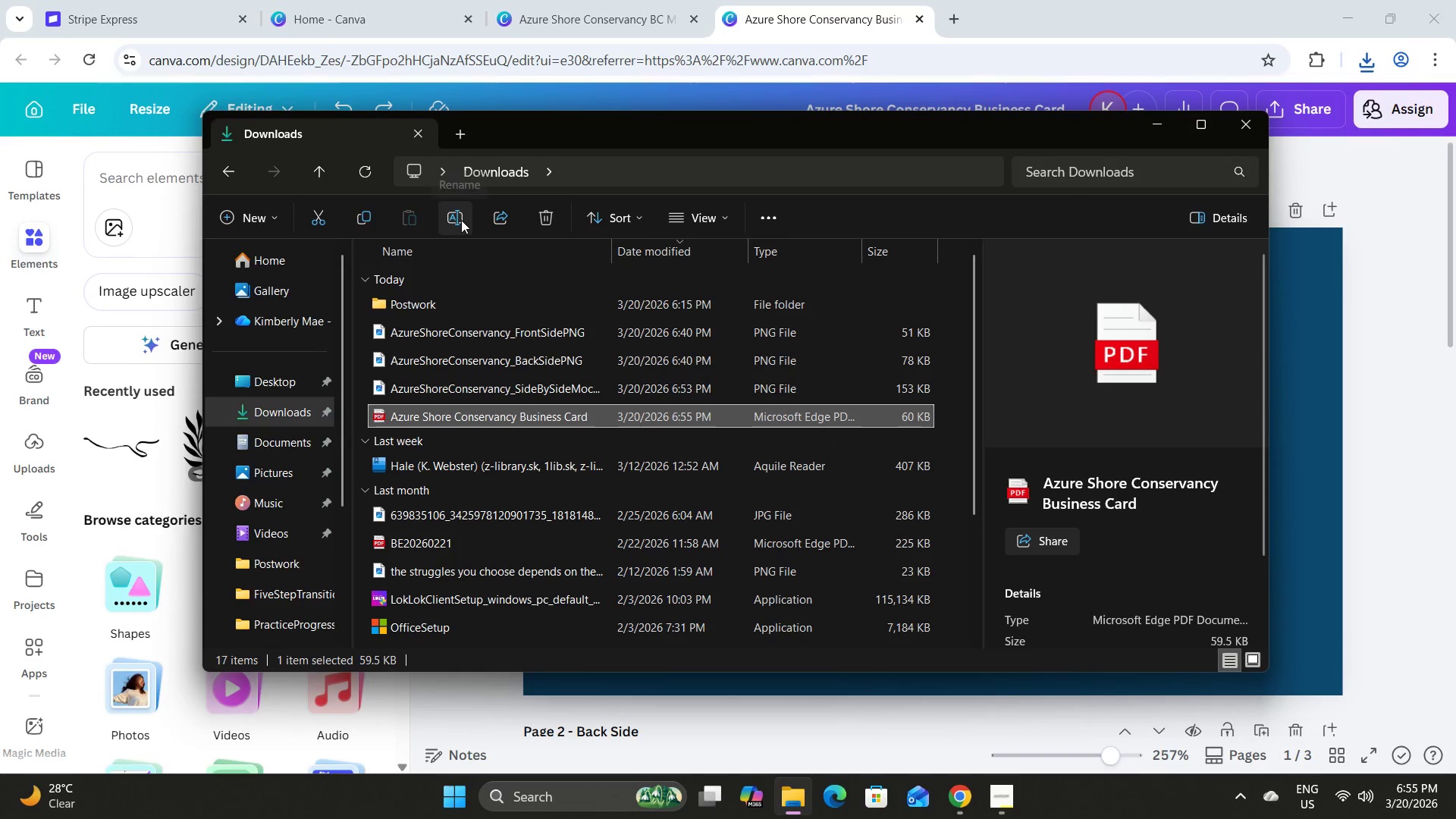 
left_click([497, 334])
 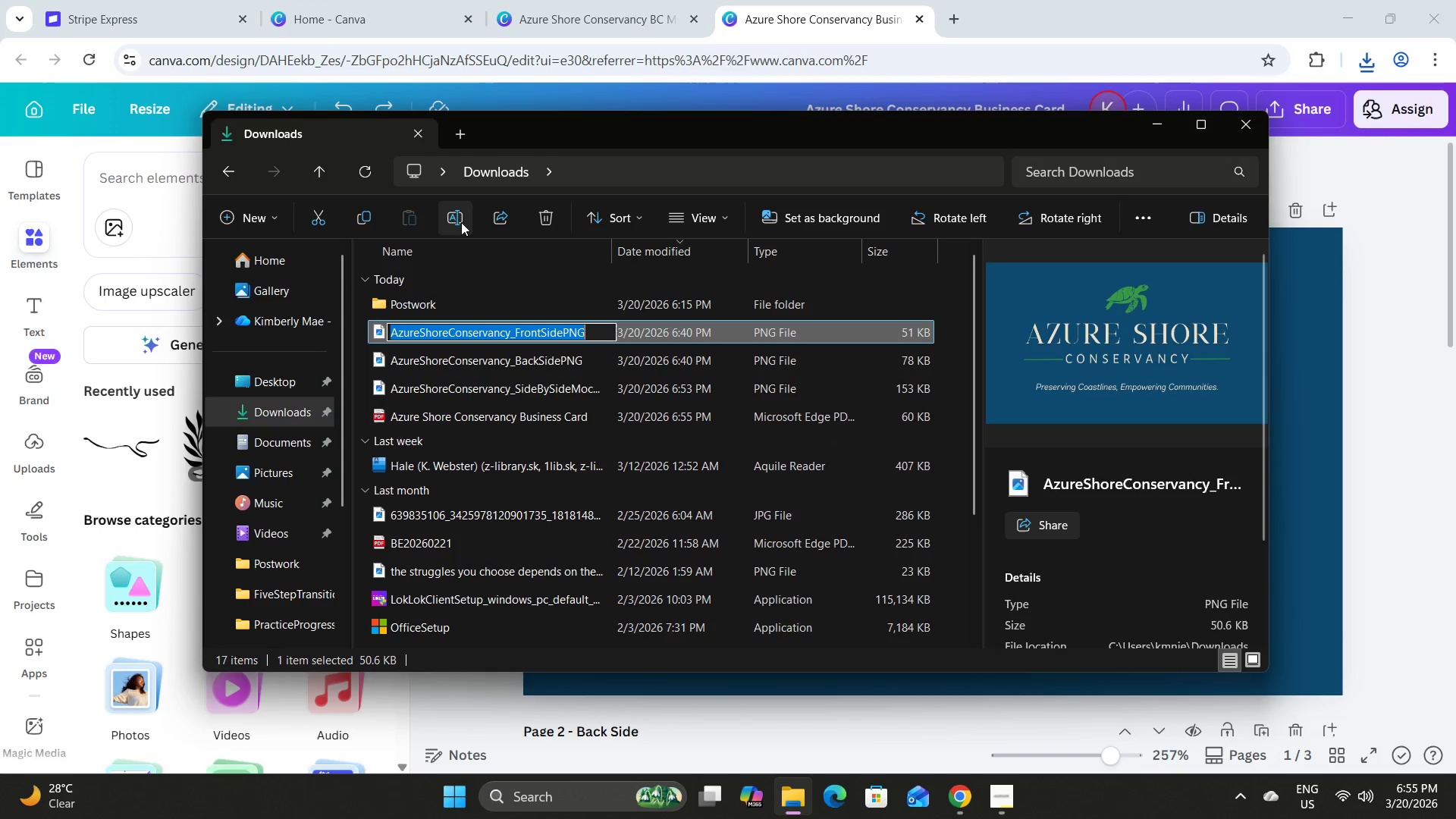 
key(Control+C)
 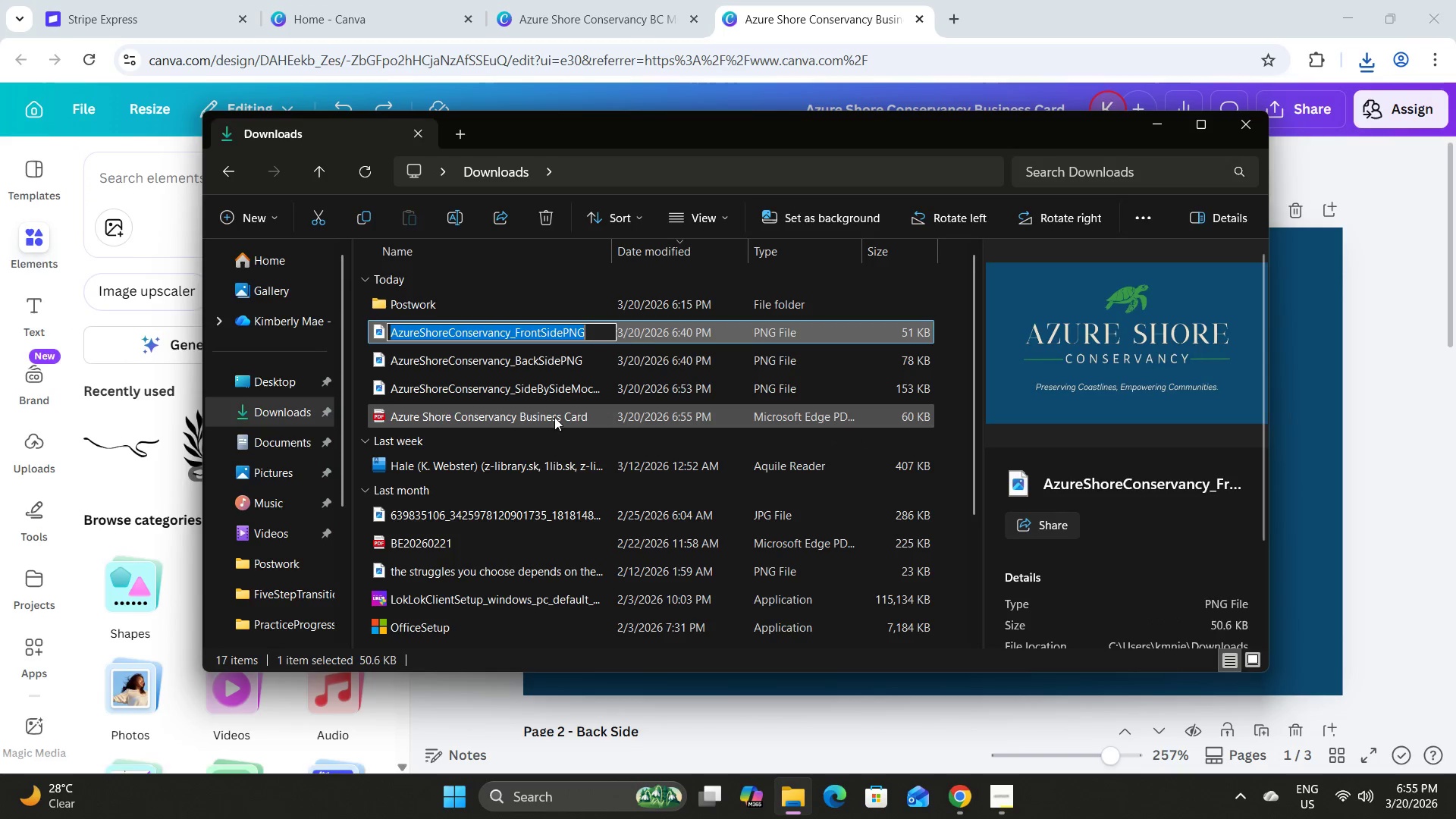 
left_click([554, 417])
 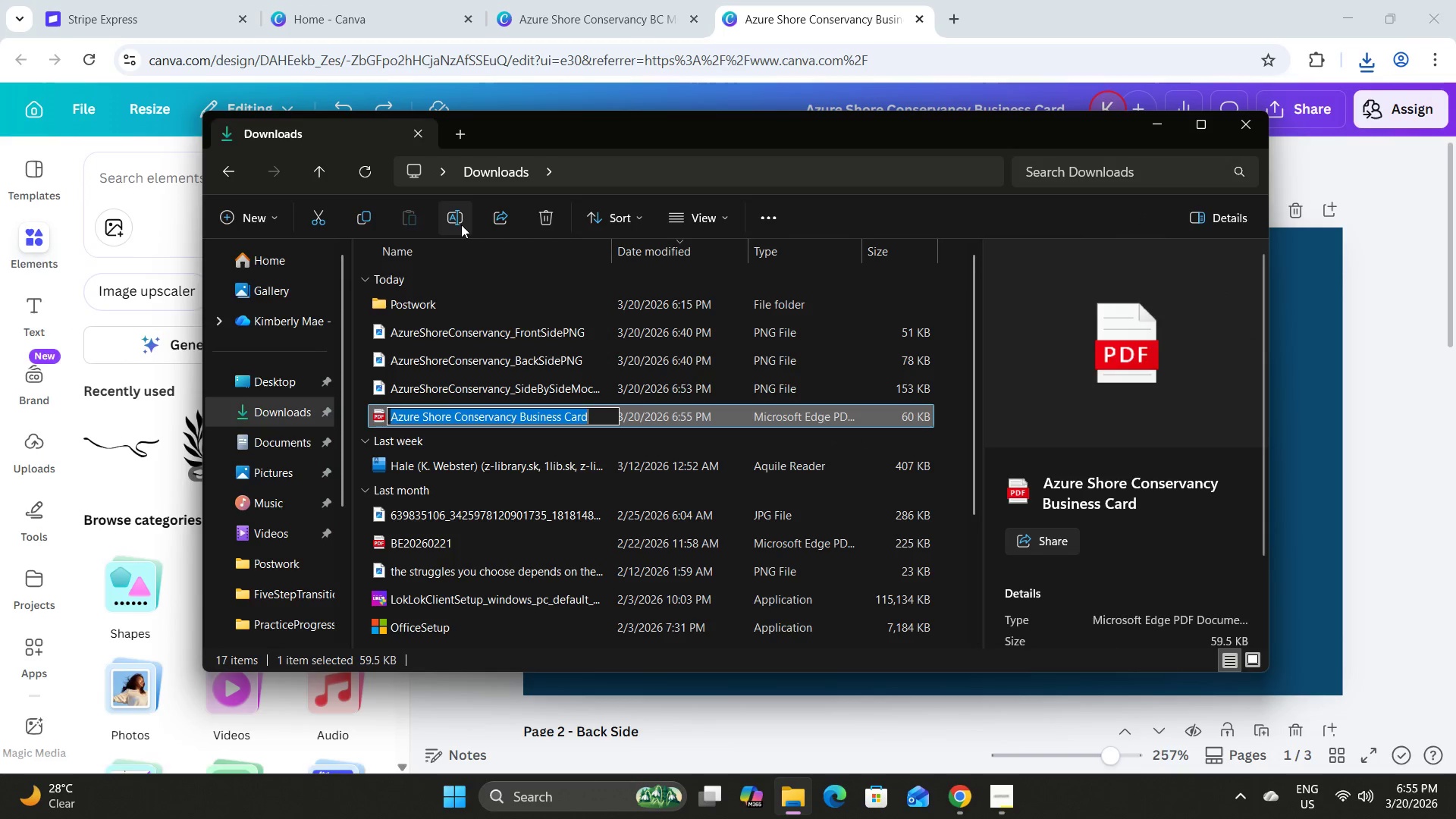 
key(Control+V)
 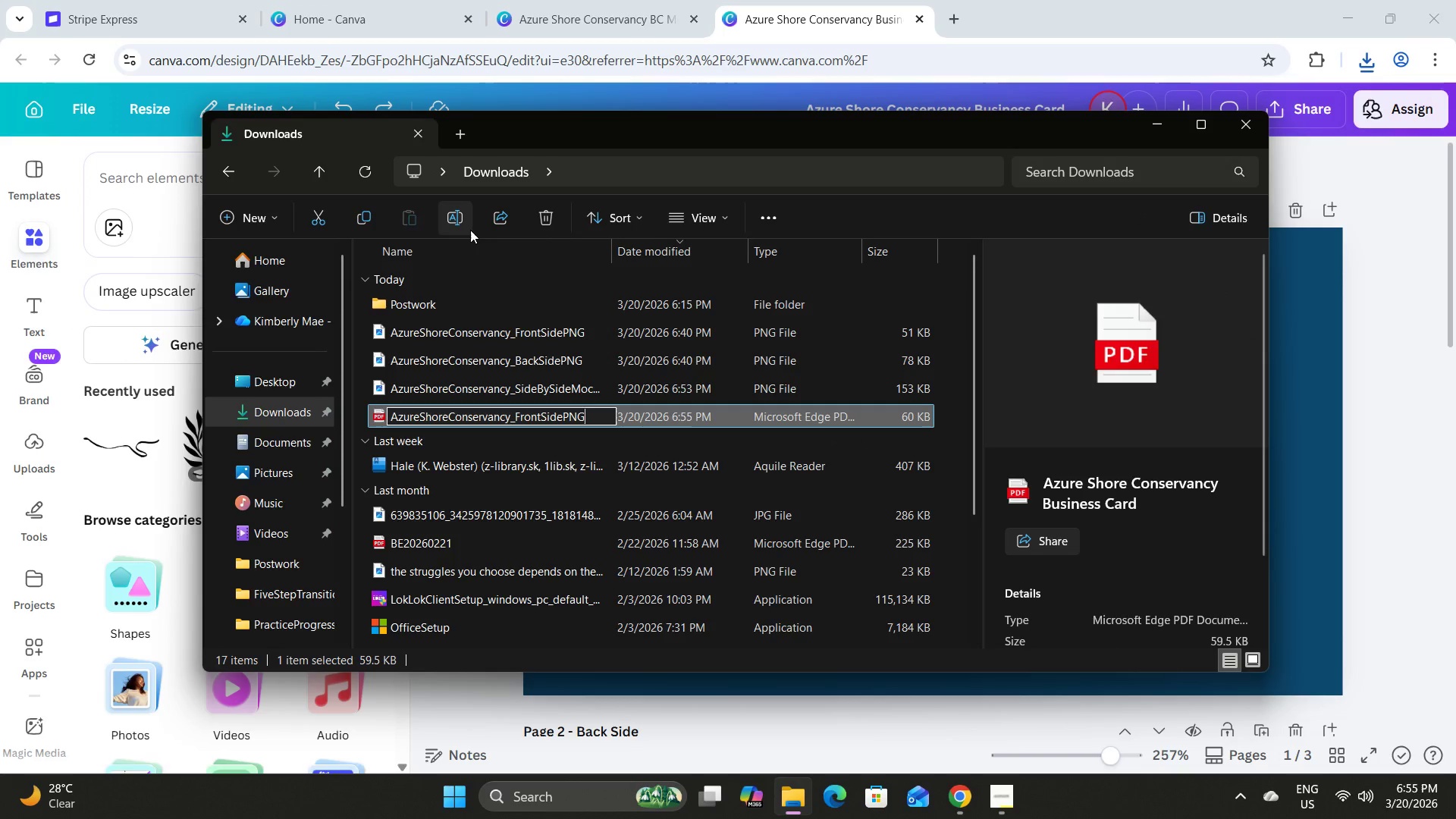 
key(Backspace)
key(Backspace)
key(Backspace)
key(Backspace)
key(Backspace)
key(Backspace)
key(Backspace)
key(Backspace)
key(Backspace)
key(Backspace)
key(Backspace)
key(Backspace)
type(PDFPrintFinal)
 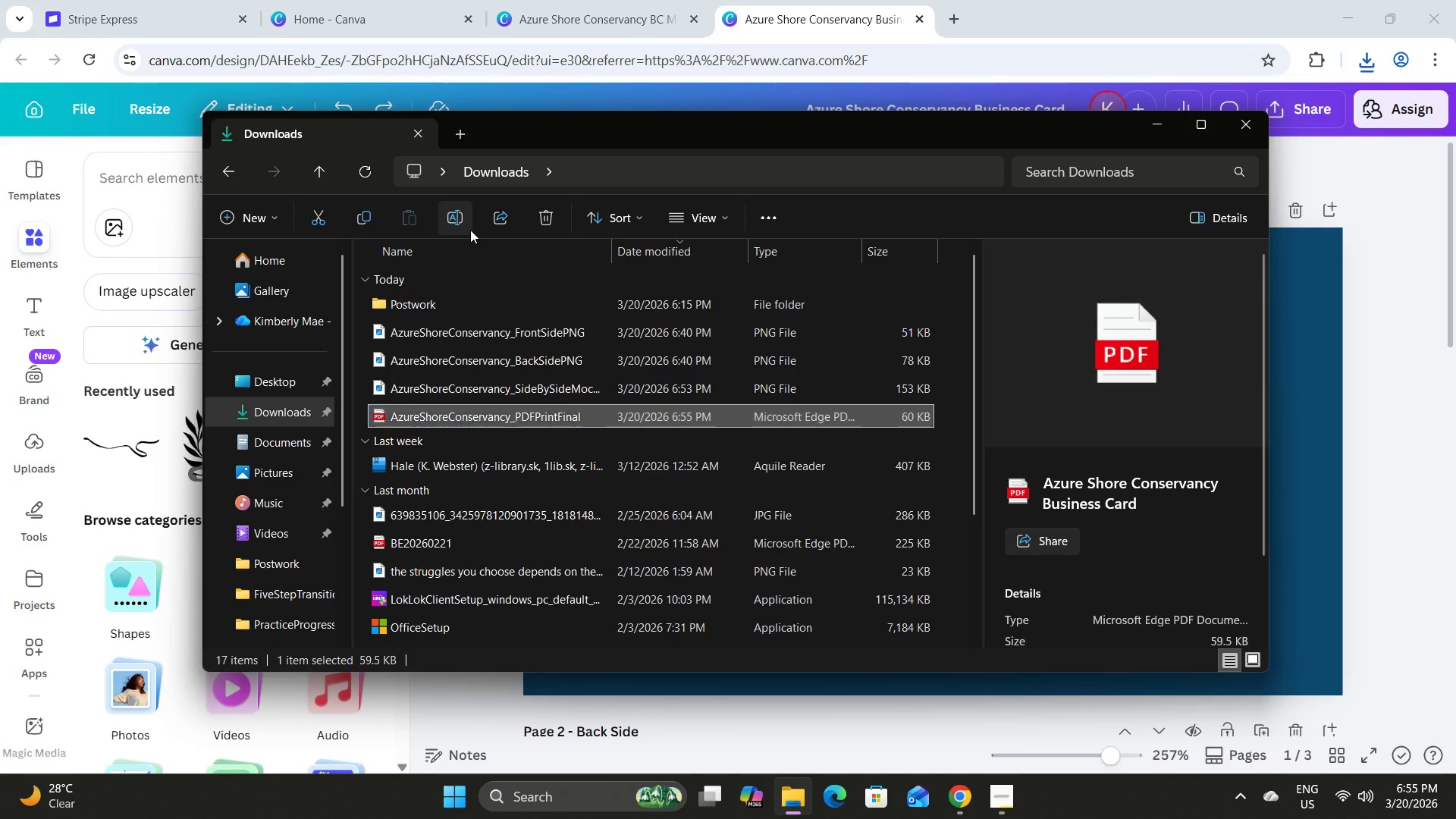 
 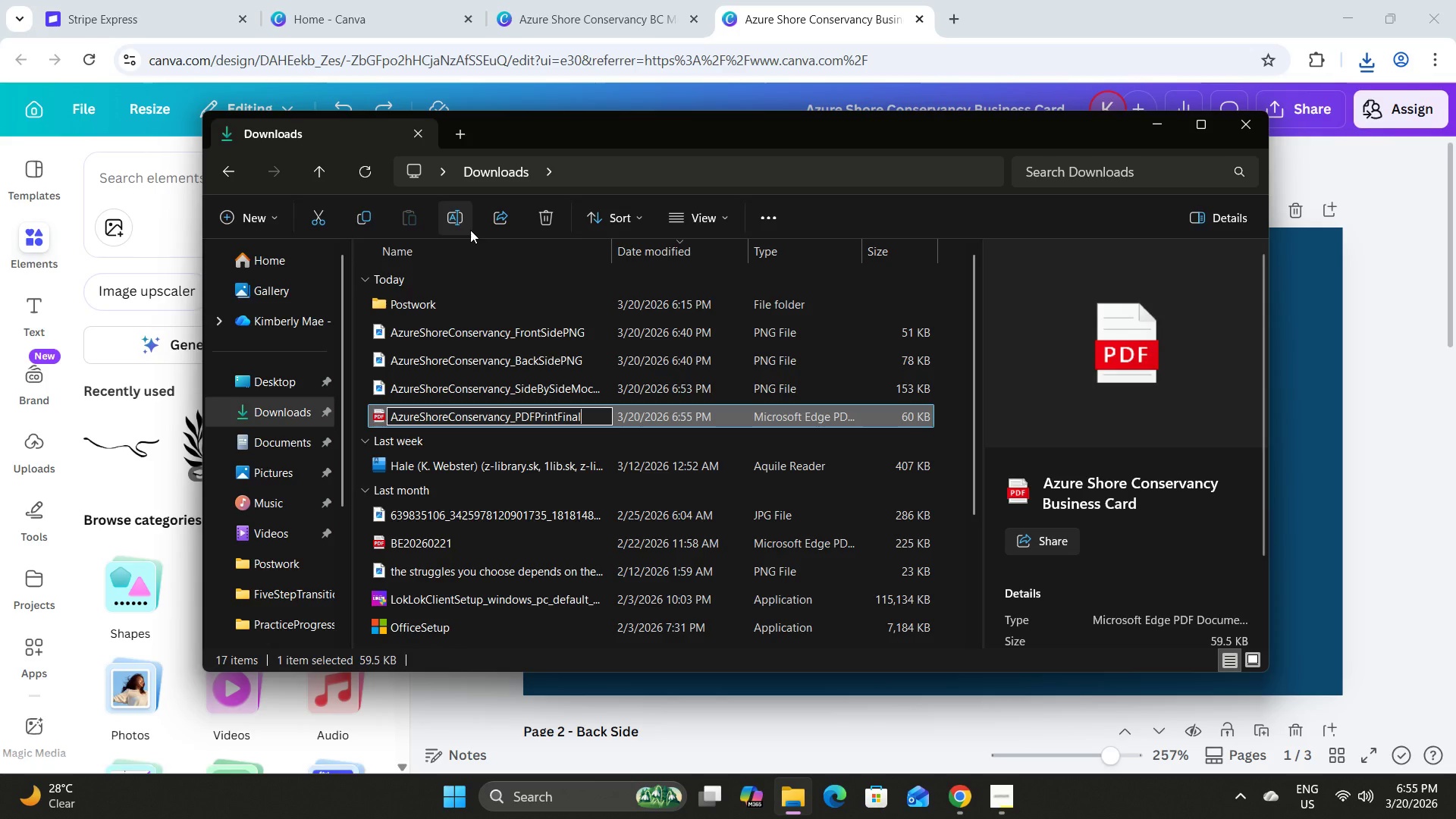 
key(Enter)
 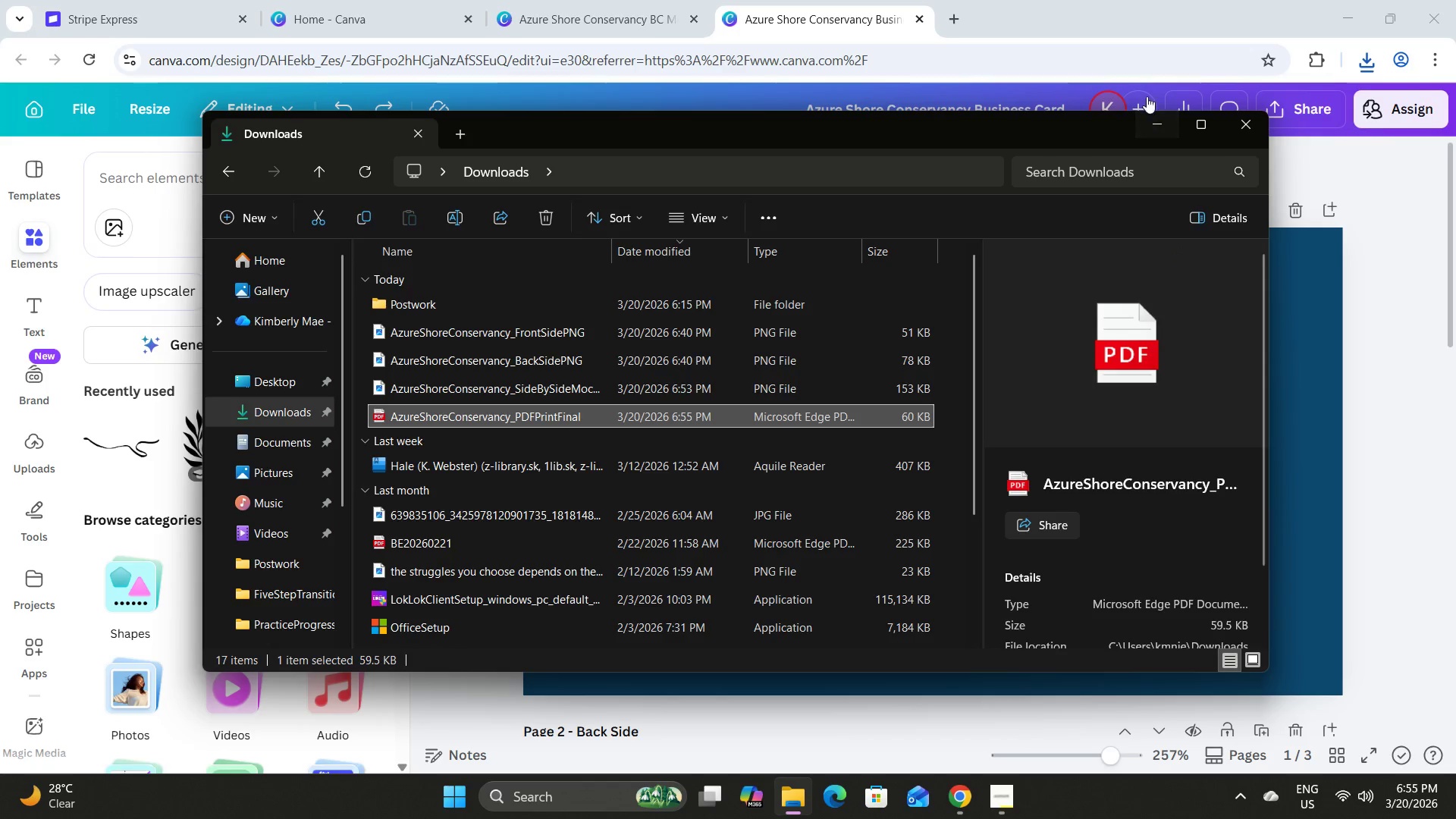 
left_click([1150, 127])
 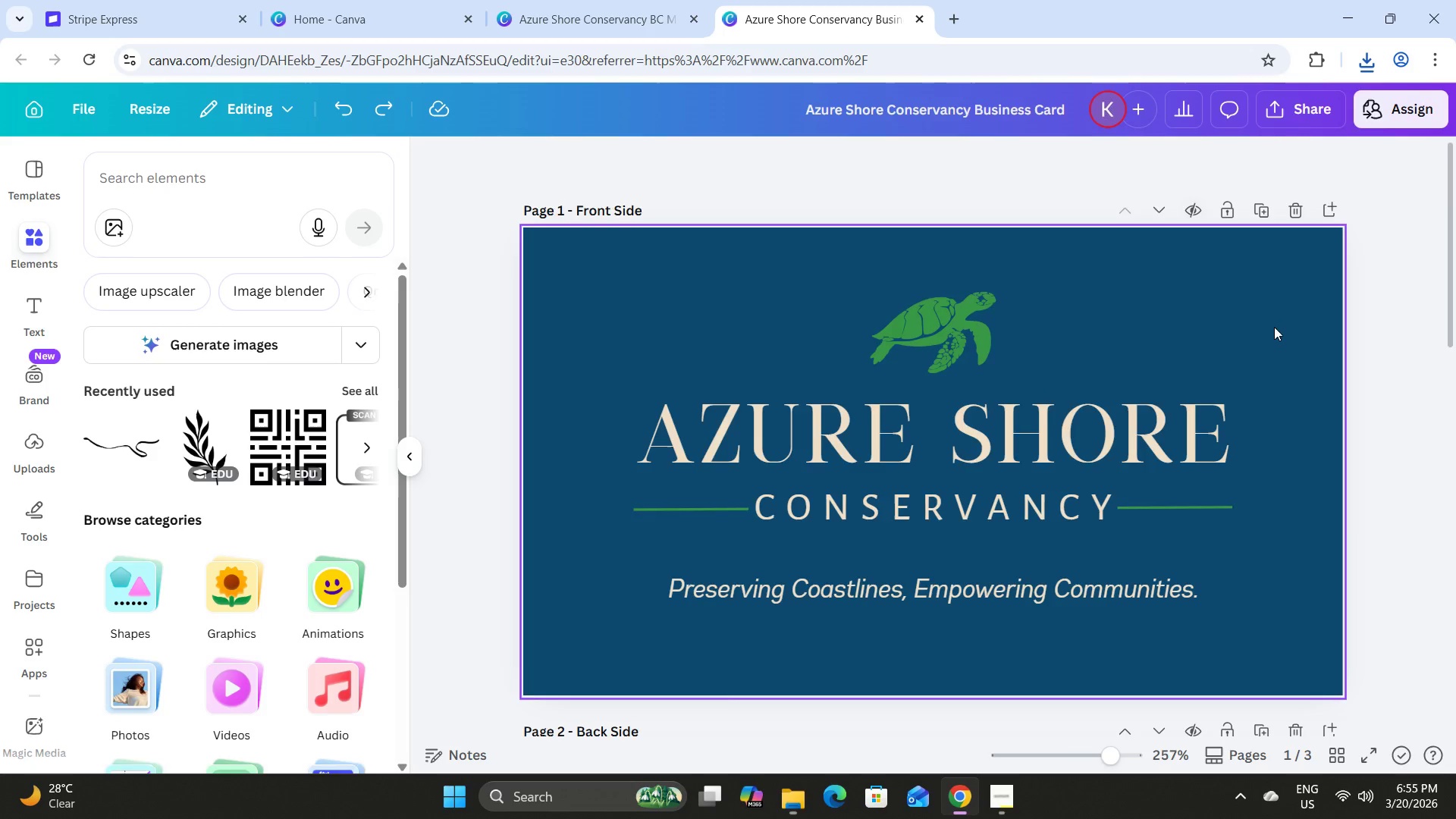 
left_click([1288, 96])
 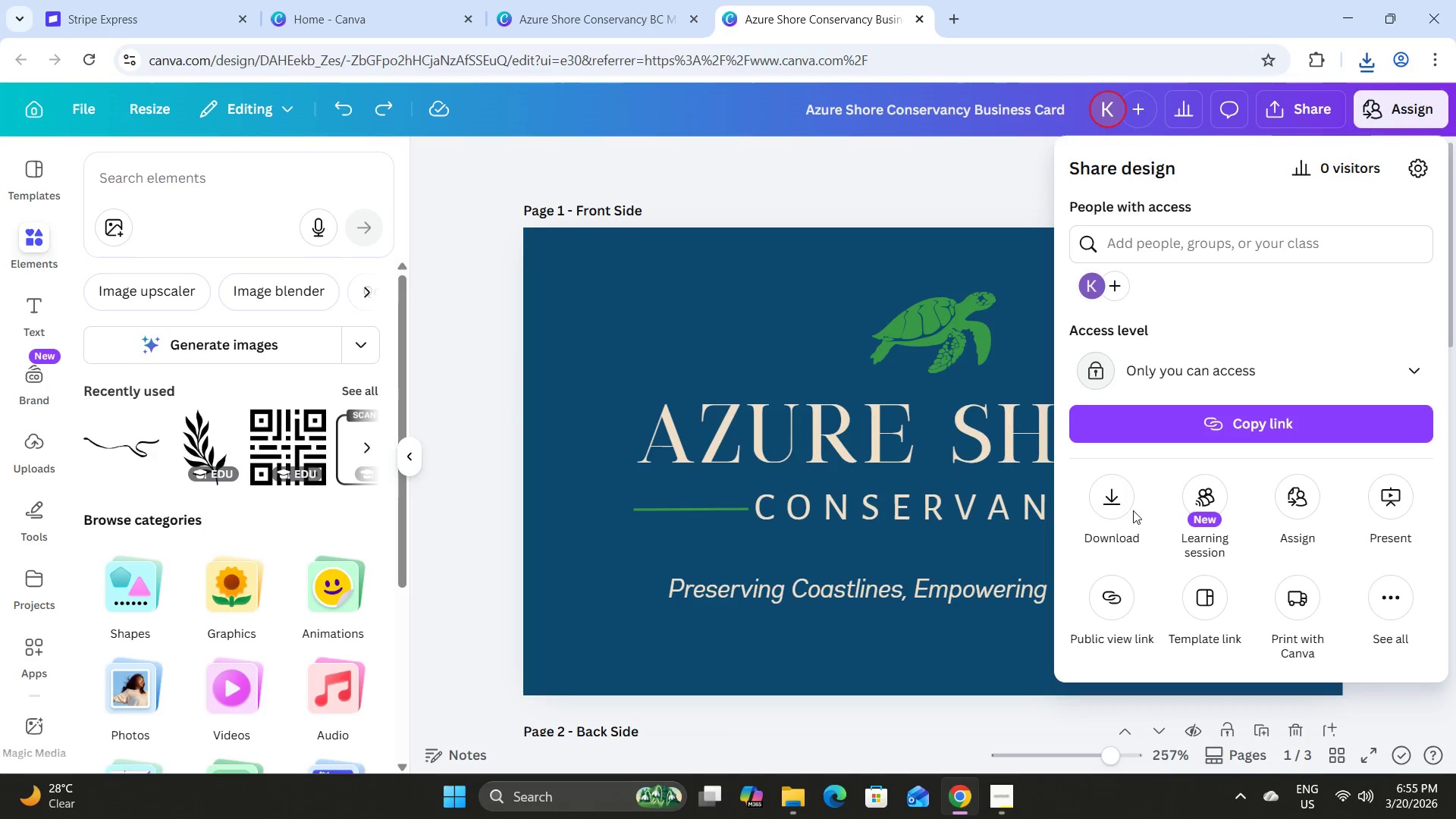 
scroll: coordinate [1281, 301], scroll_direction: down, amount: 2.0
 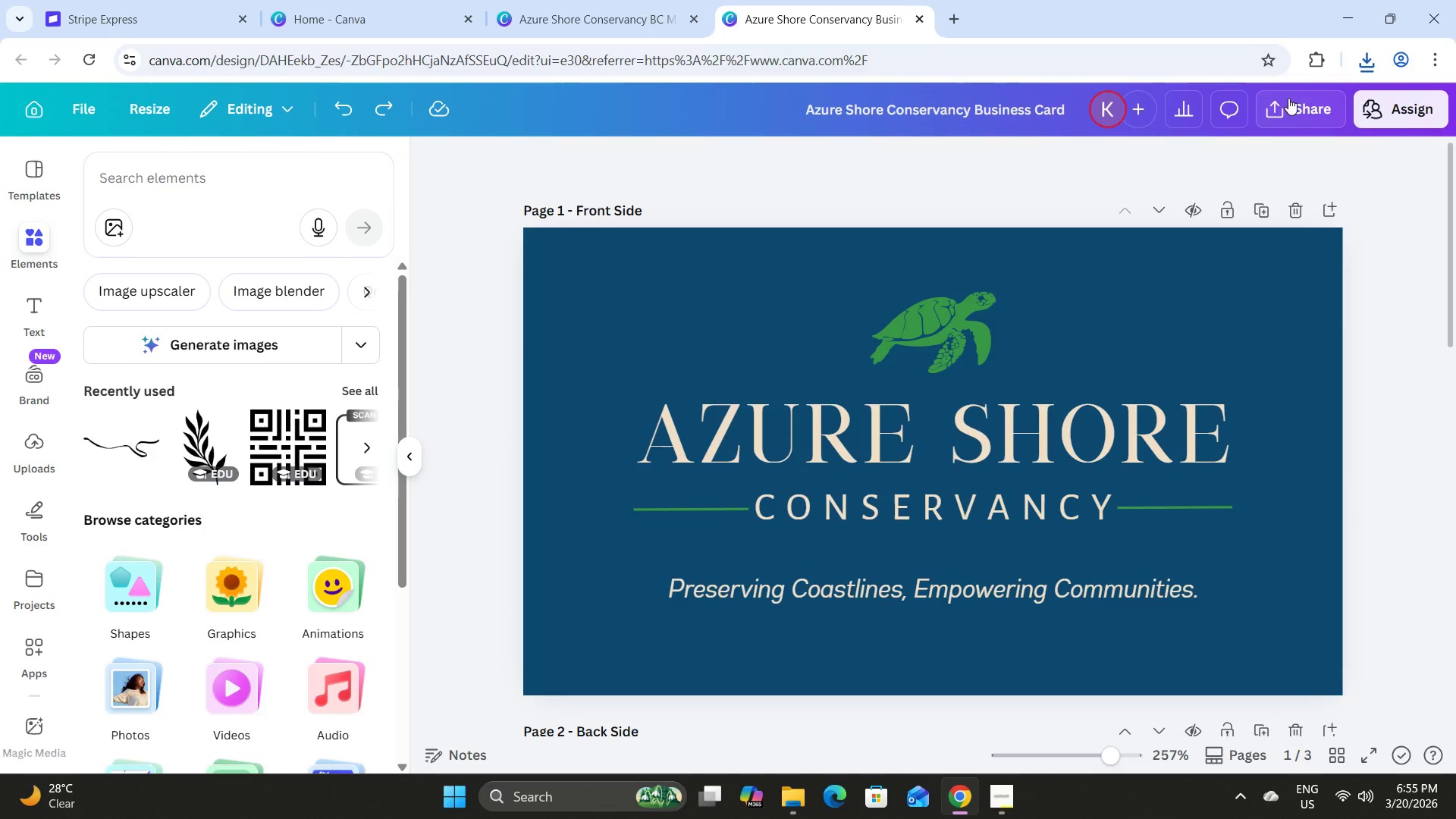 
left_click([1106, 499])
 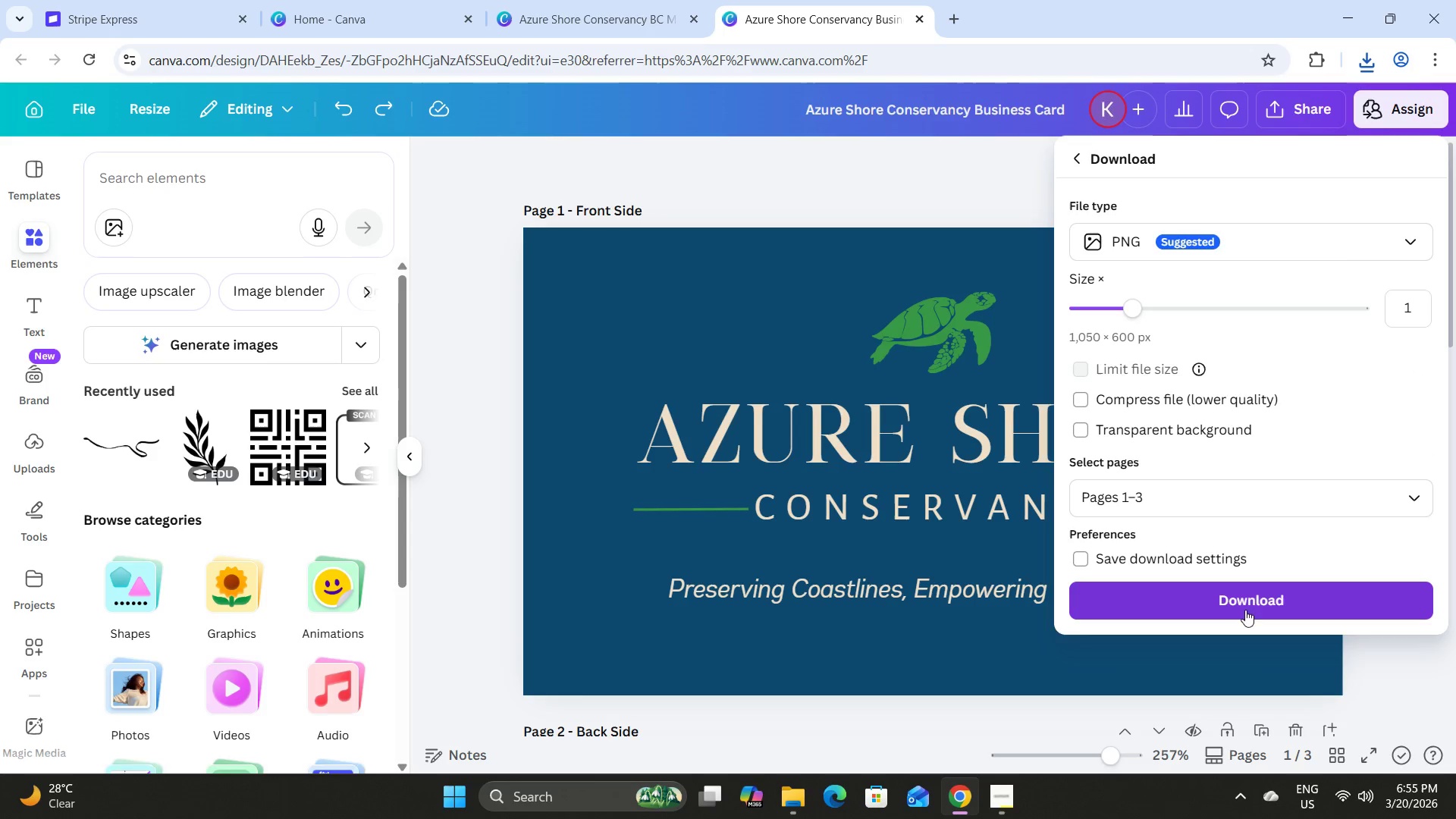 
left_click([1316, 247])
 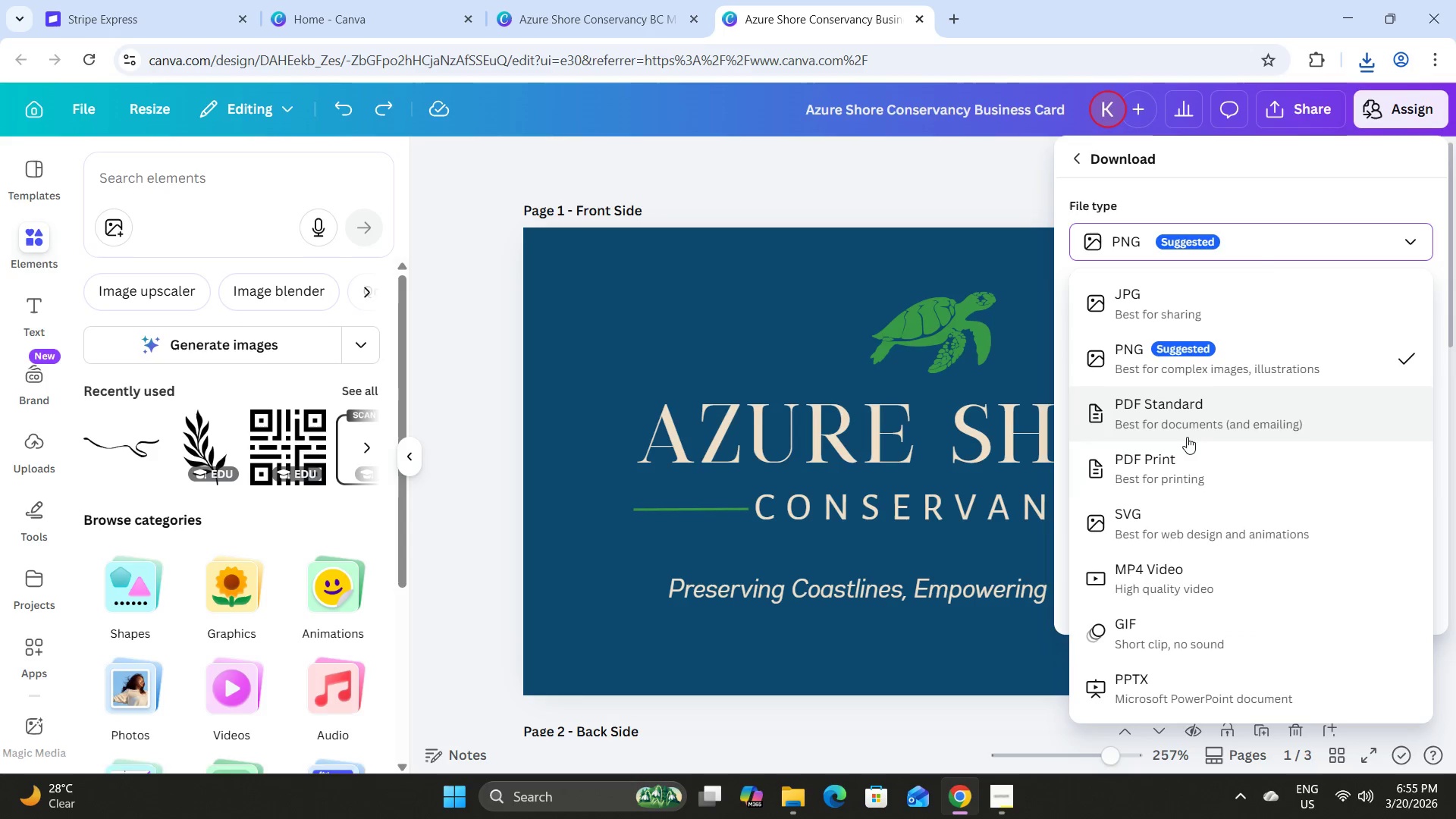 
left_click([1190, 473])
 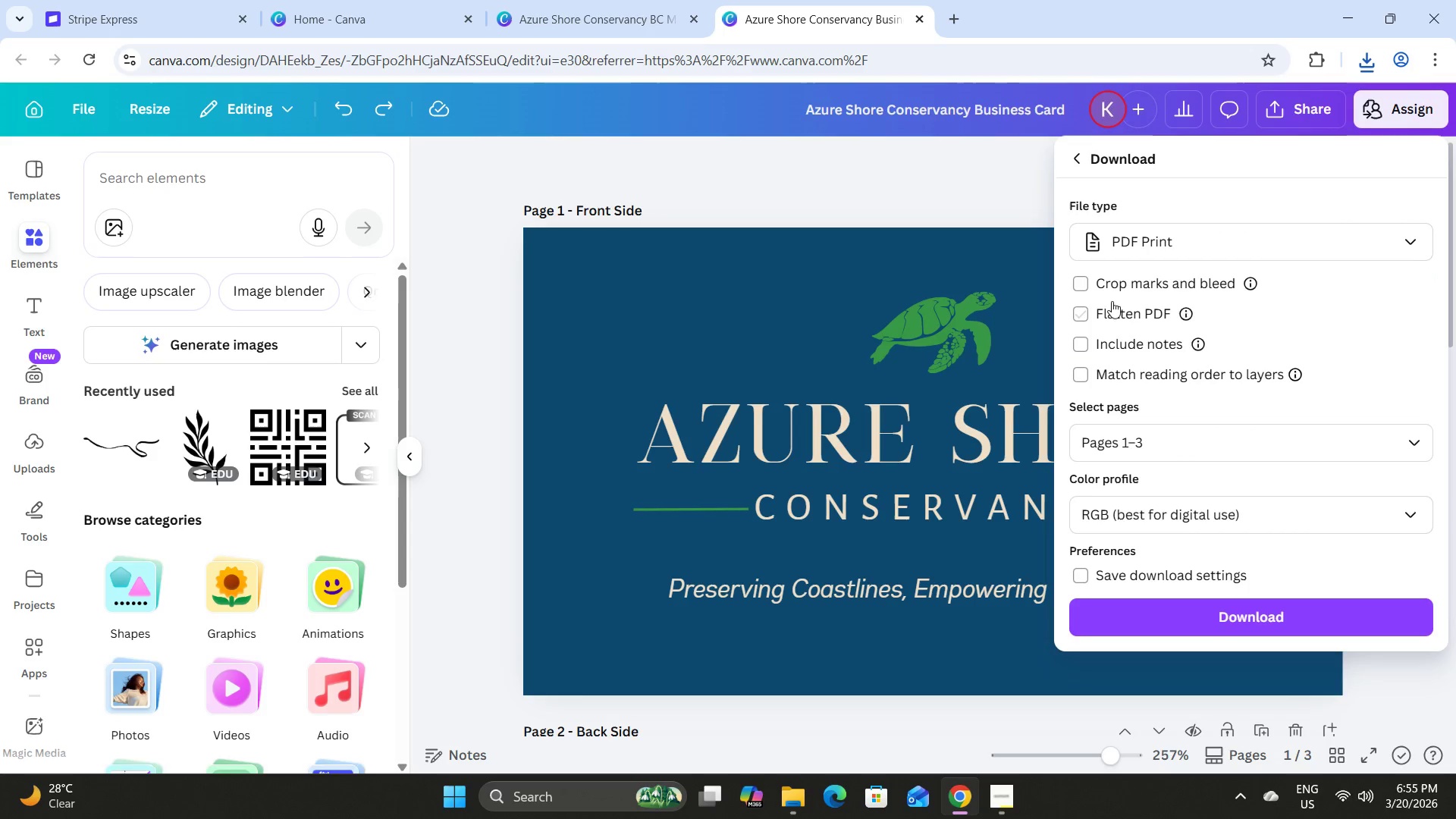 
left_click([1119, 287])
 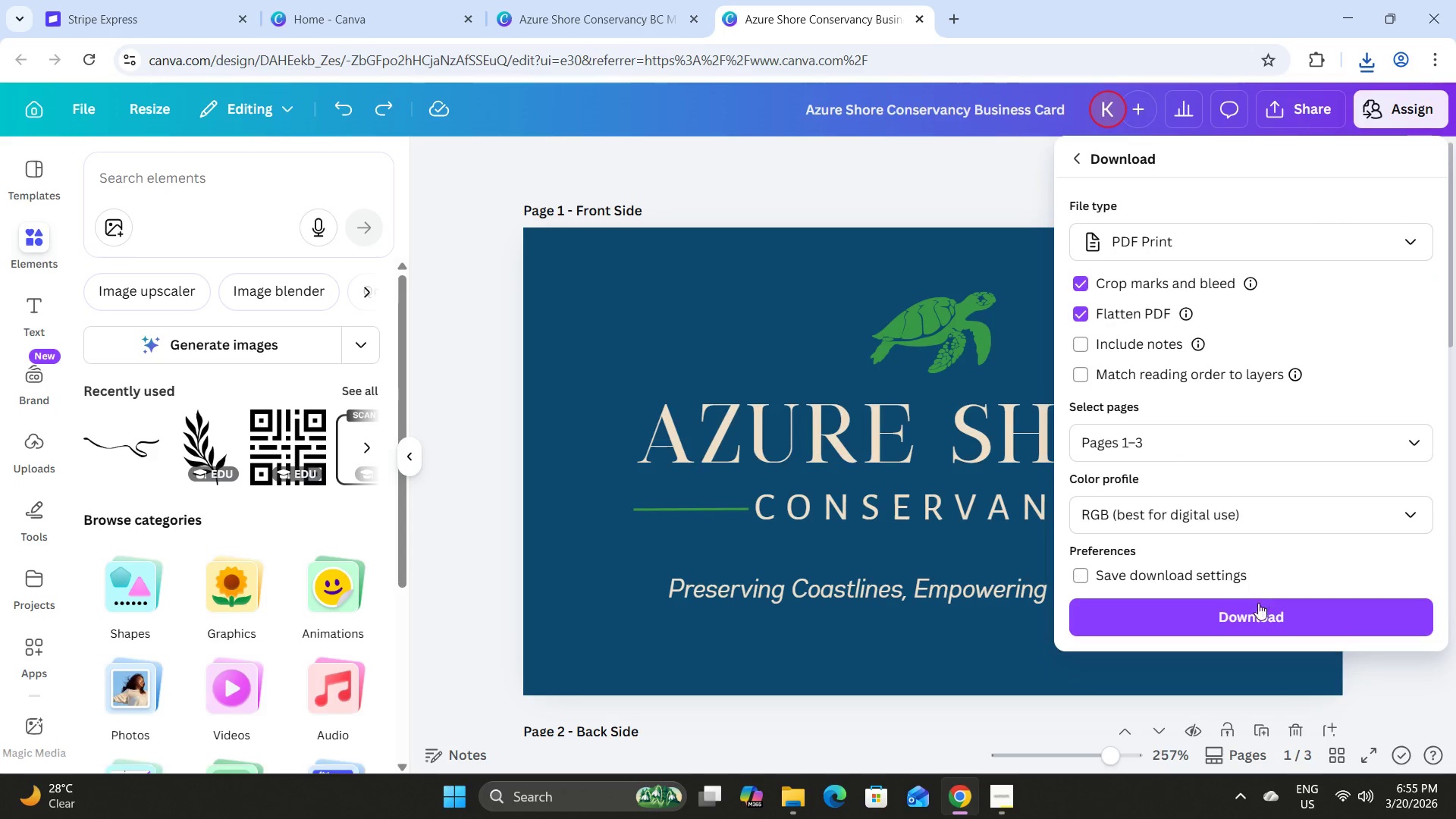 
left_click([1250, 614])
 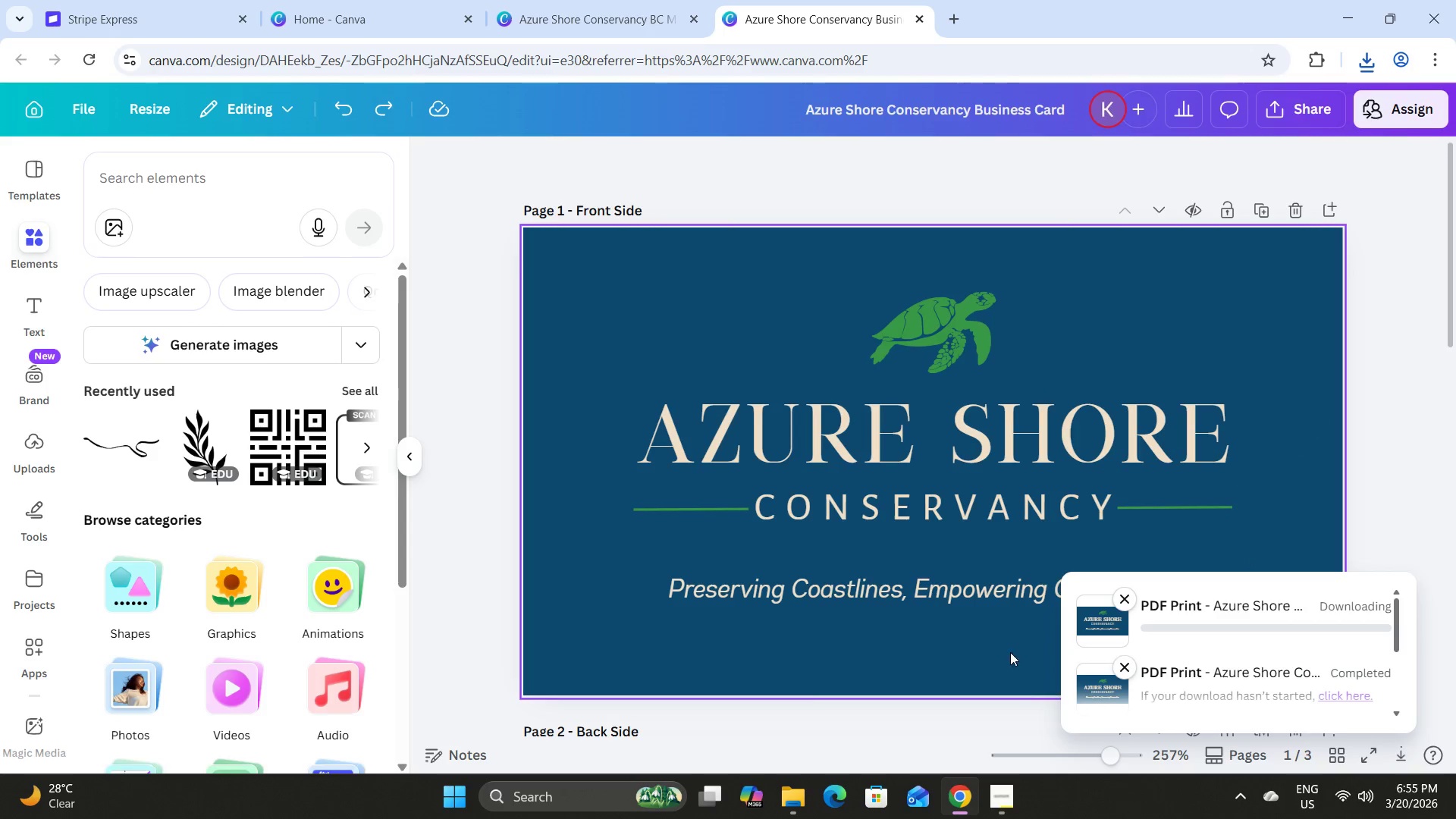 
mouse_move([814, 765])
 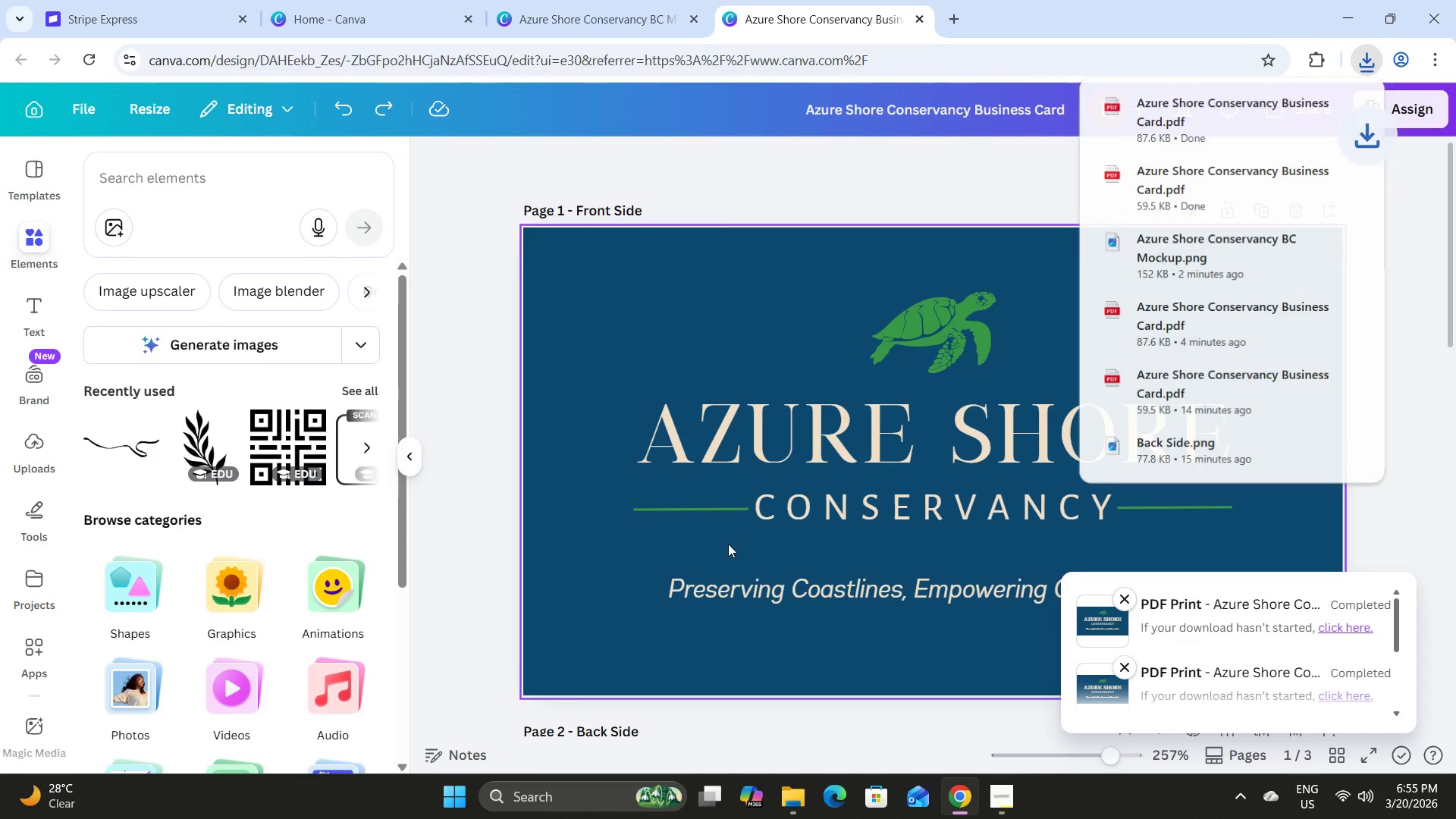 
left_click([792, 796])
 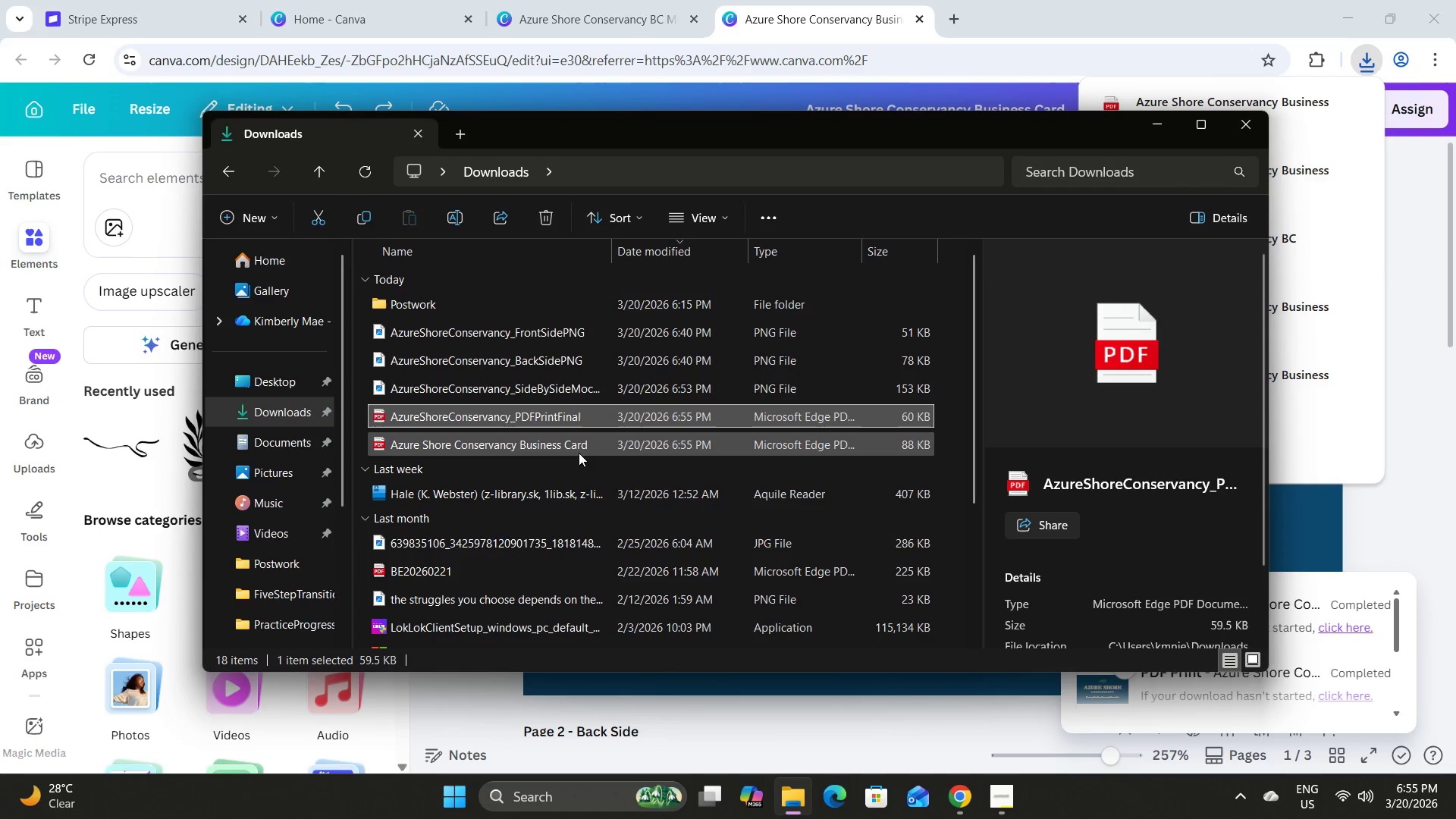 
left_click([459, 223])
 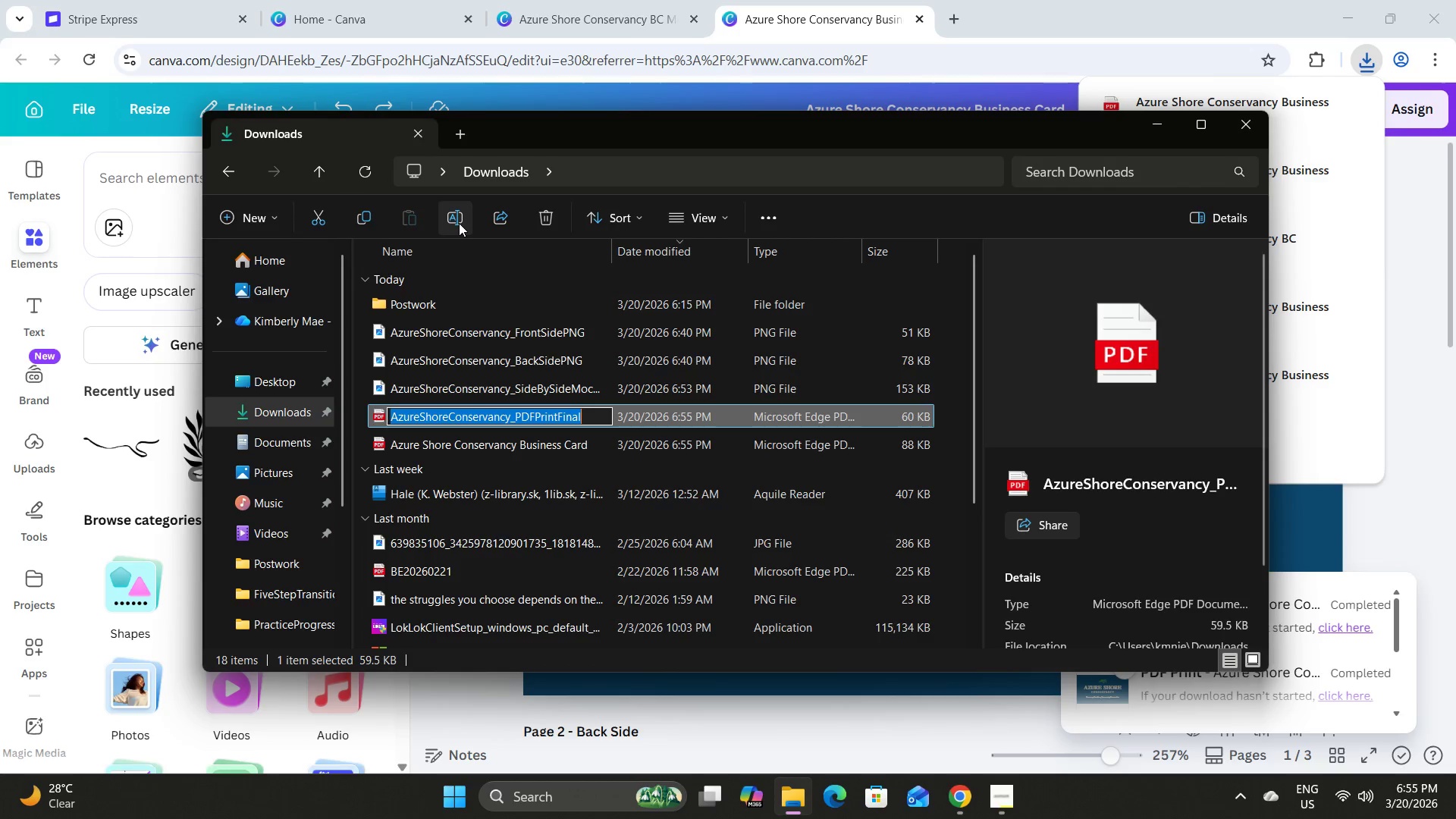 
key(Control+C)
 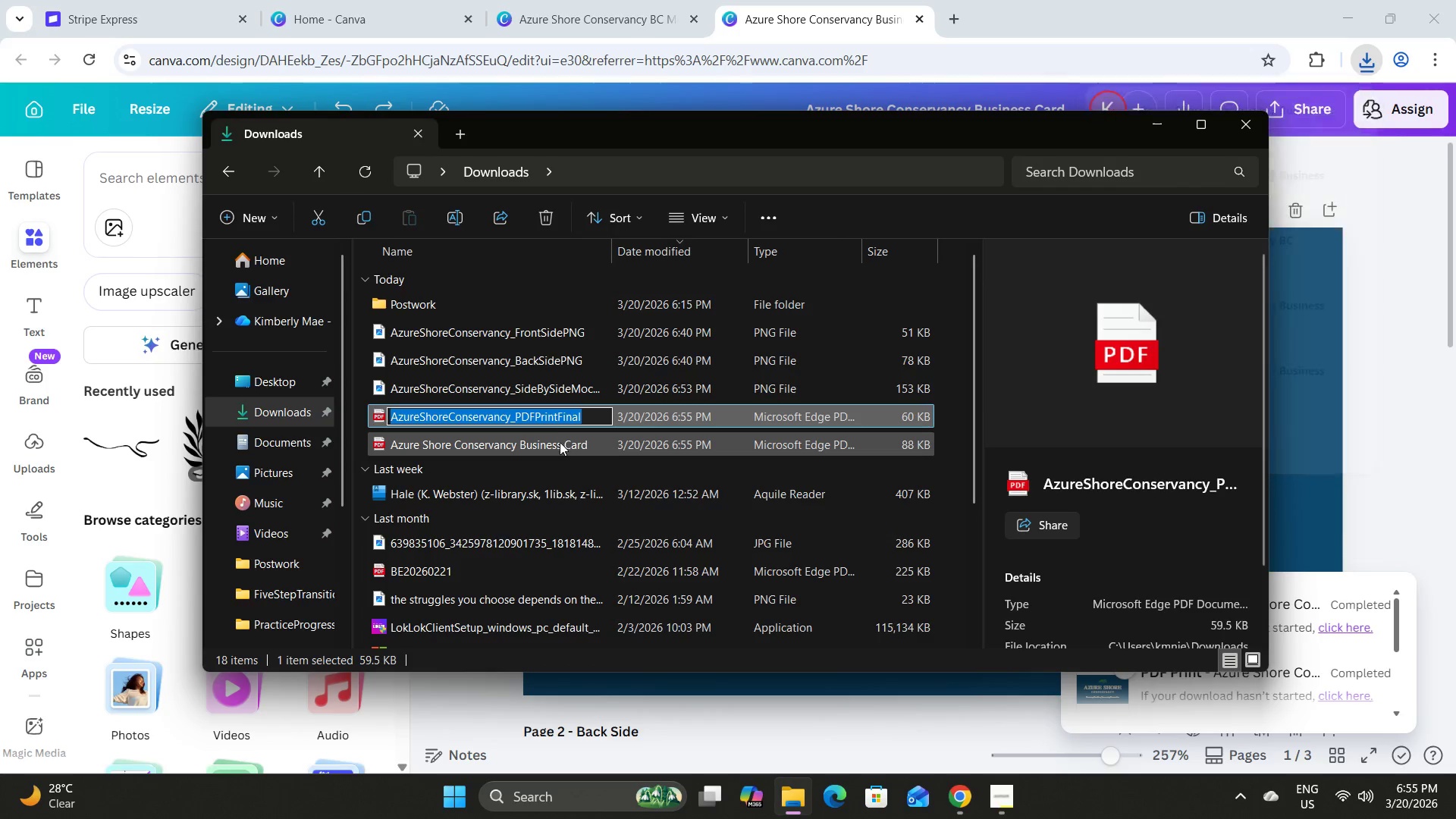 
left_click([560, 442])
 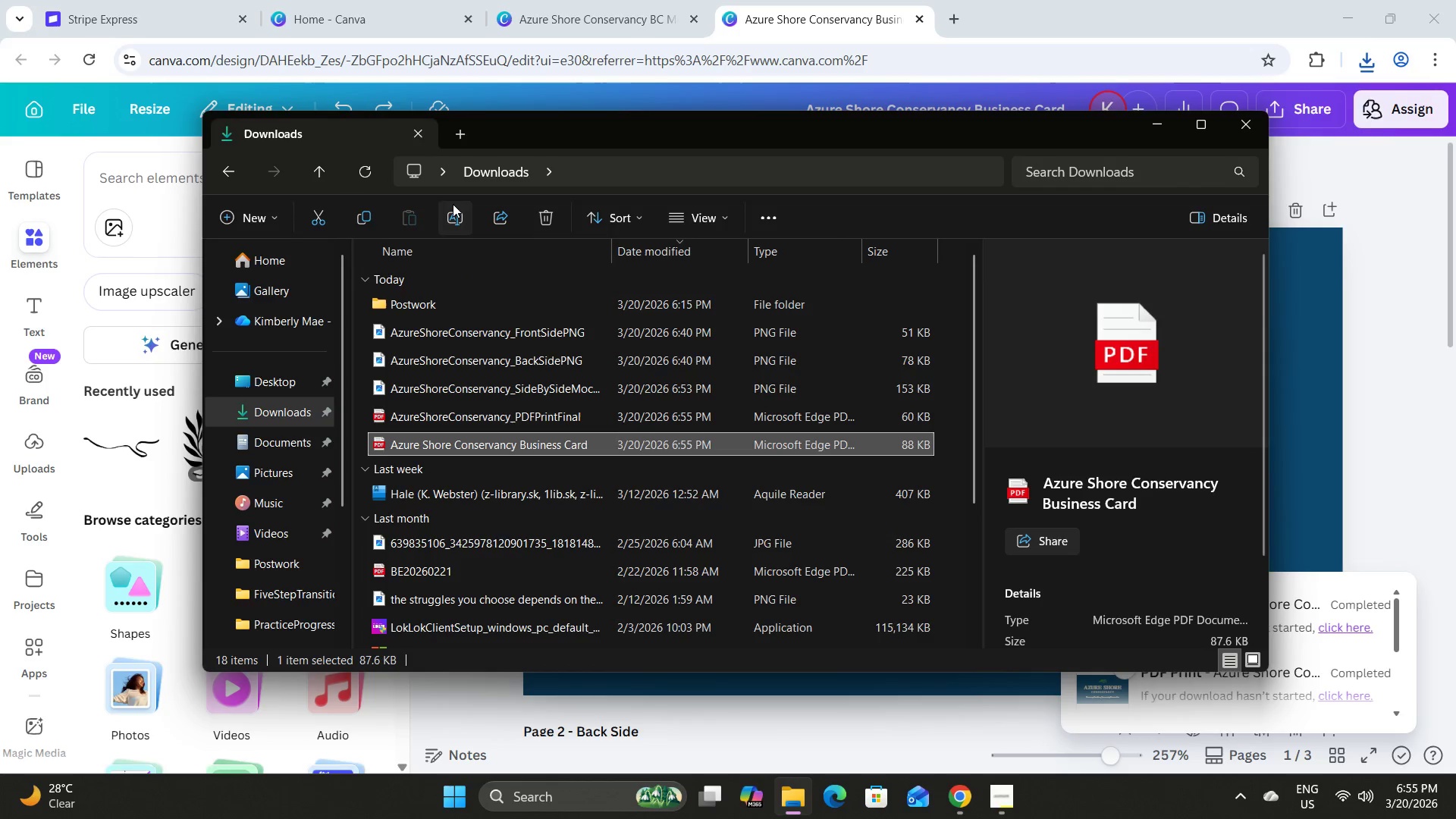 
key(Control+V)
 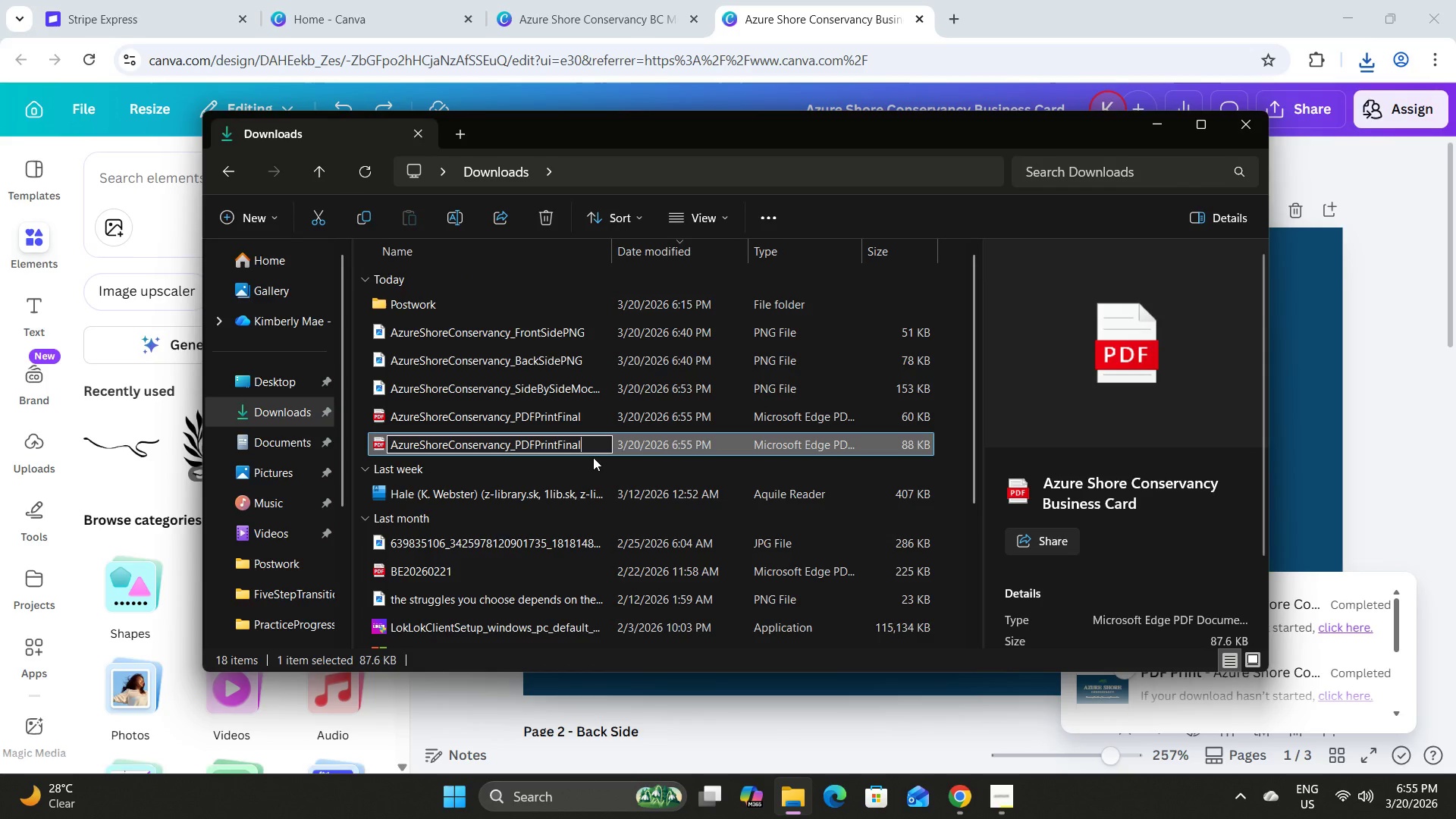 
key(Backspace)
key(Backspace)
key(Backspace)
key(Backspace)
key(Backspace)
key(Backspace)
key(Backspace)
key(Backspace)
key(Backspace)
key(Backspace)
type(Review)
 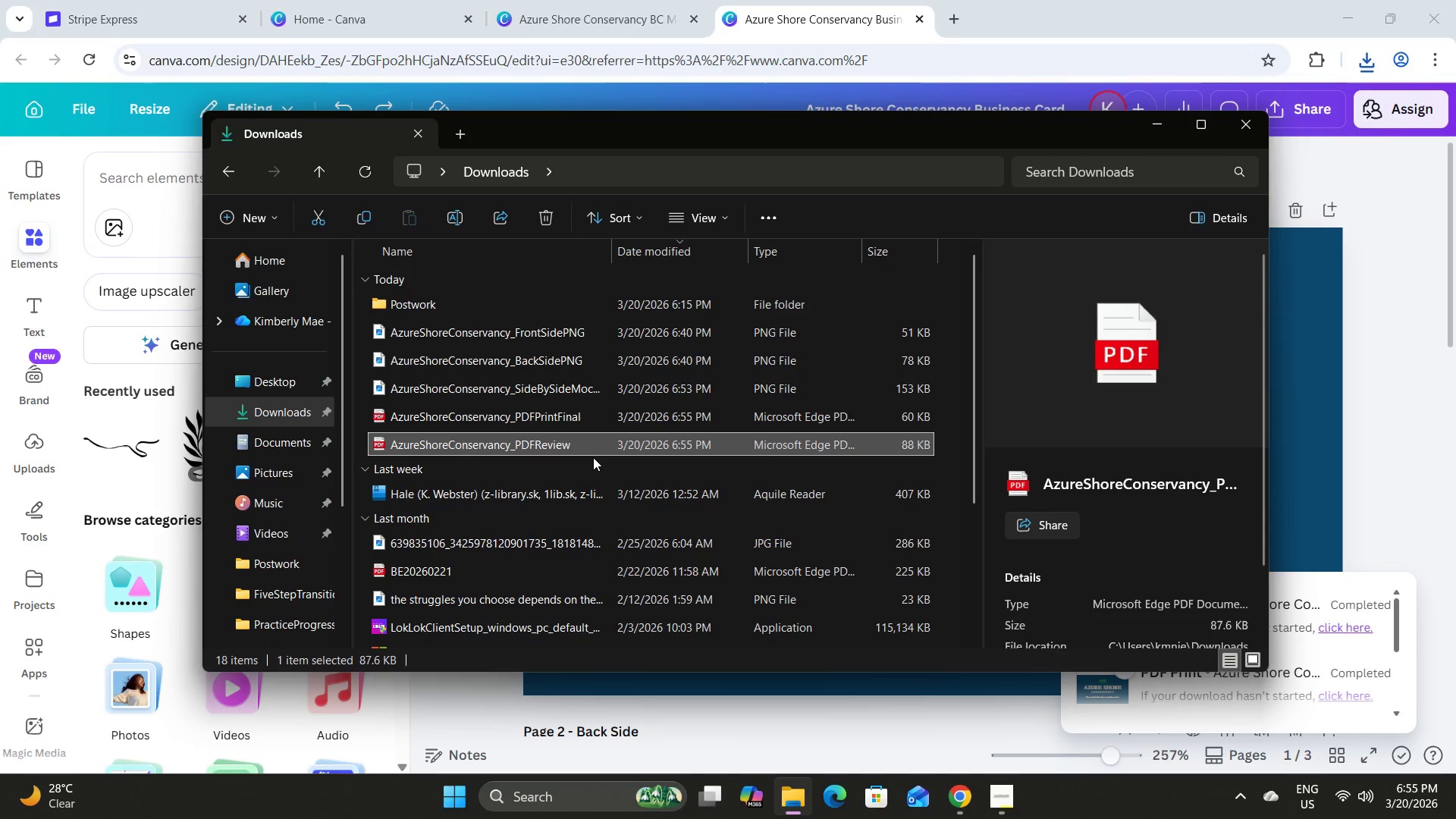 
 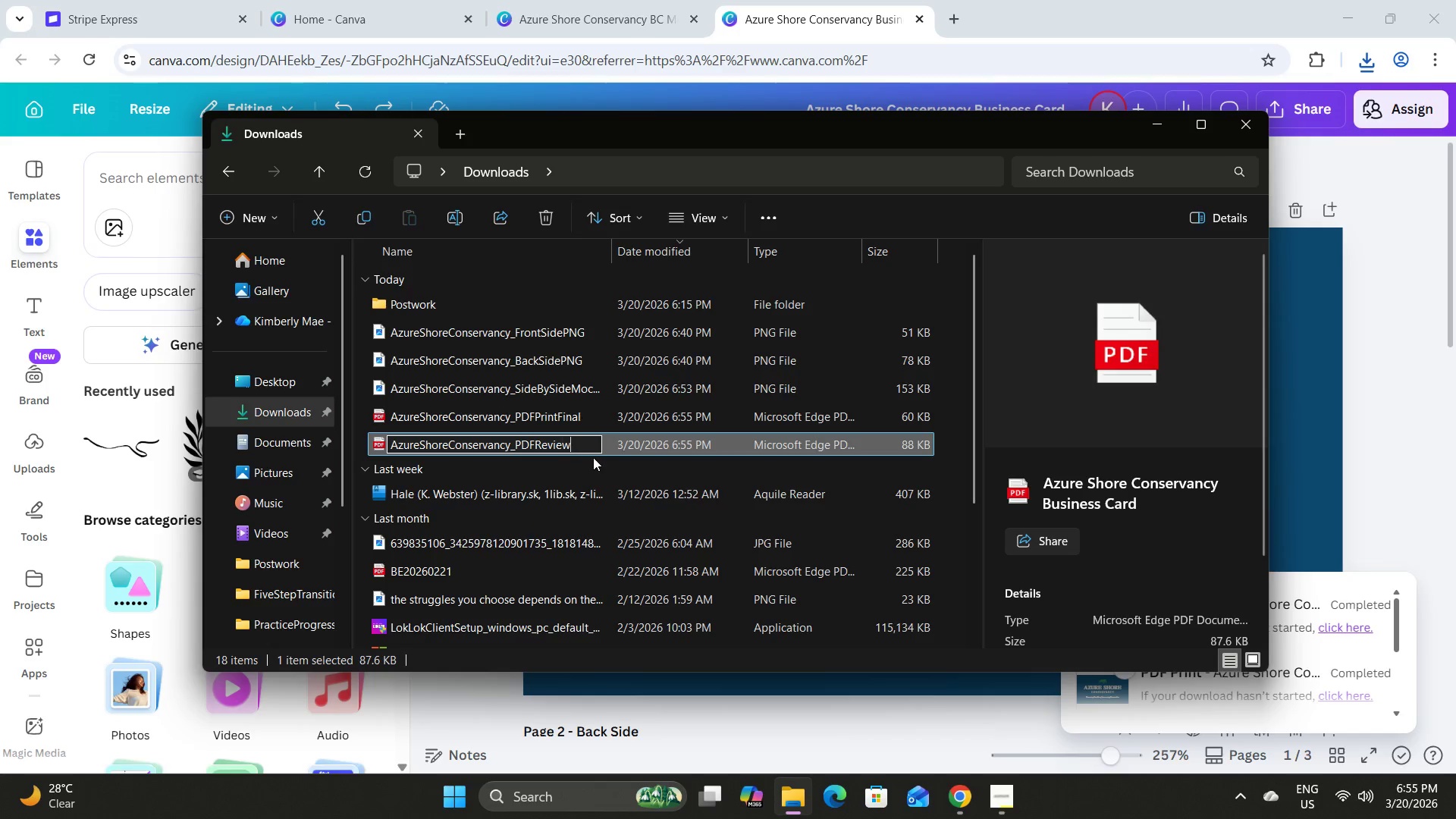 
key(Enter)
 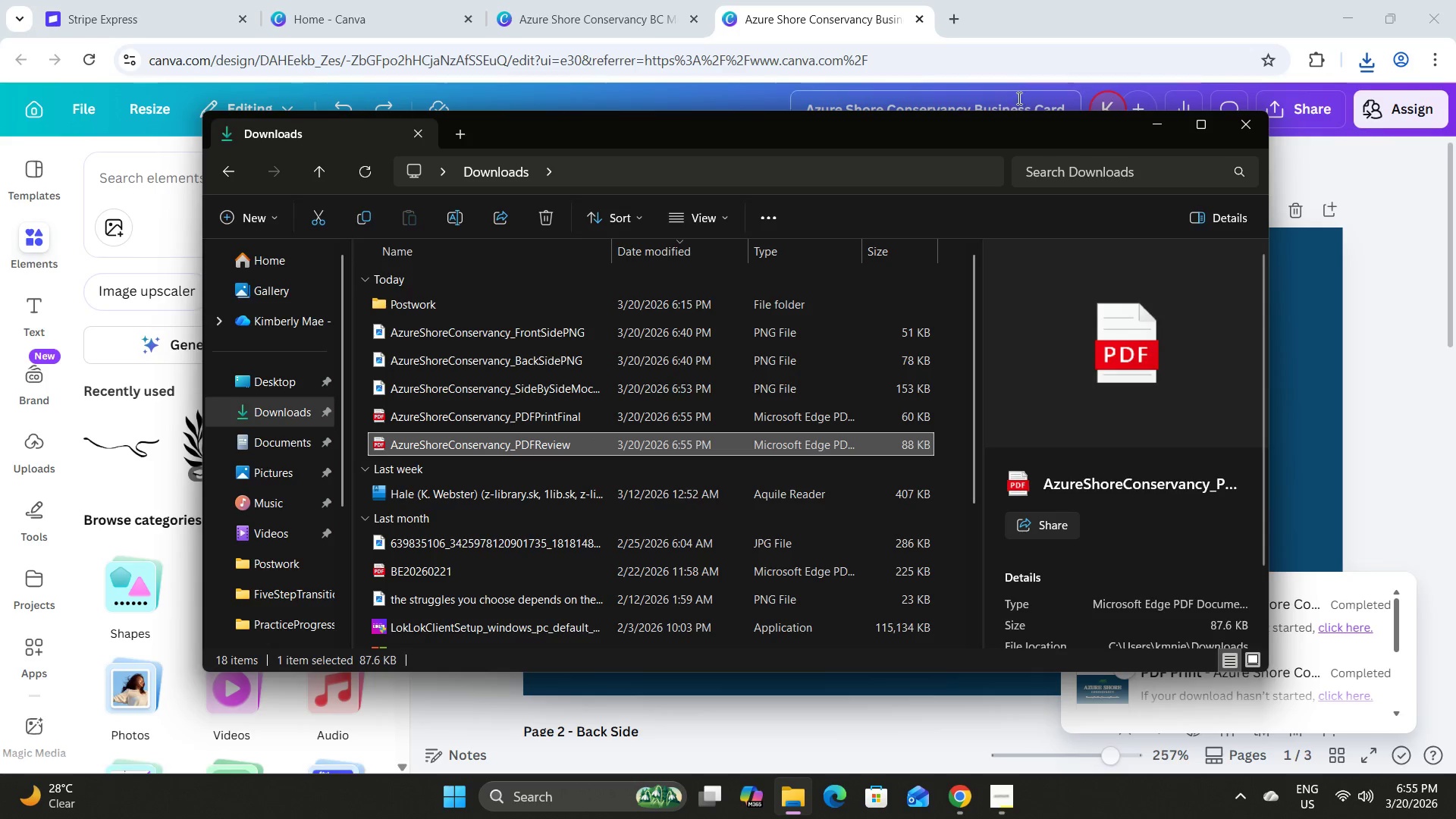 
left_click([1153, 130])
 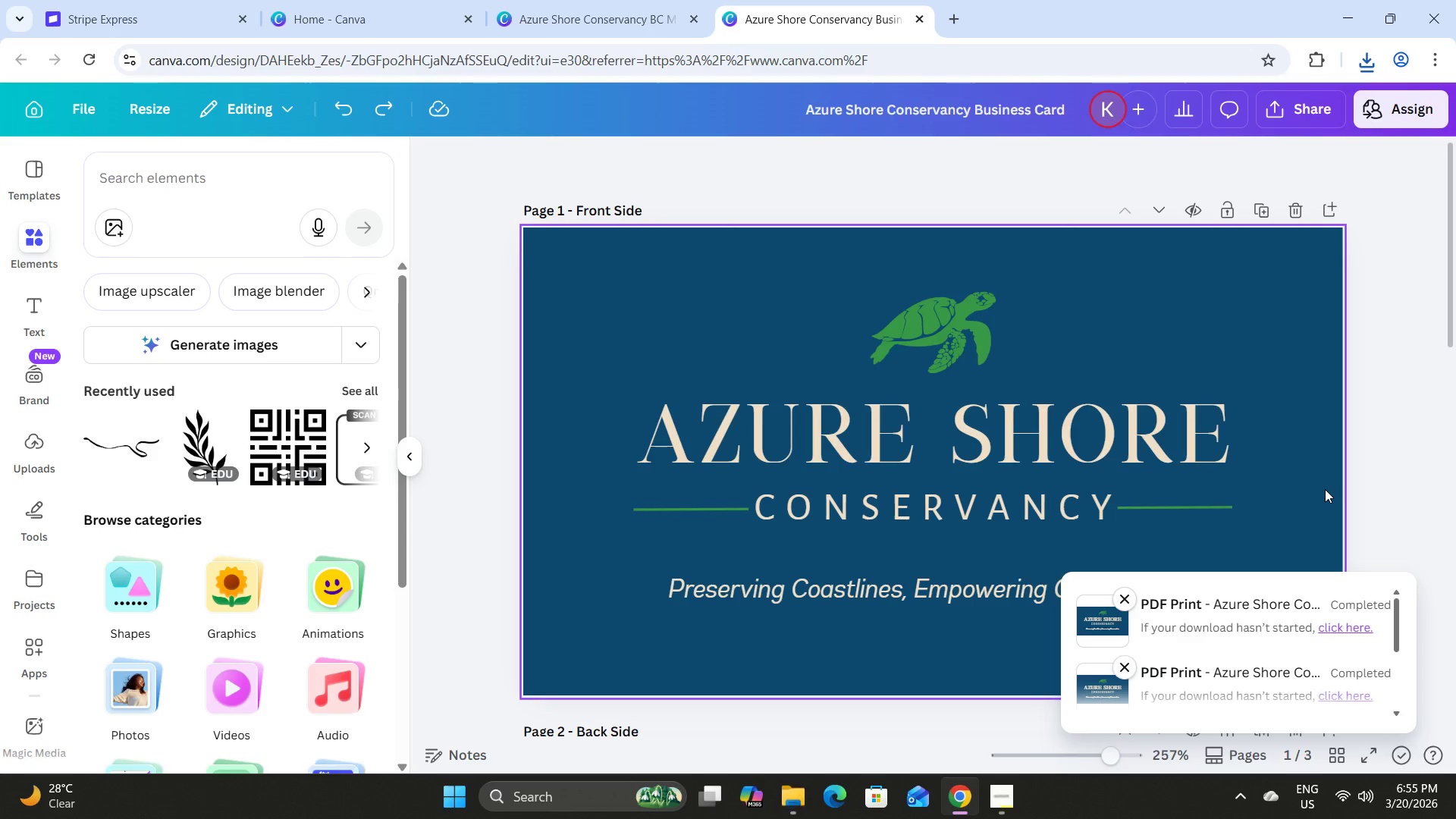 
scroll: coordinate [1325, 489], scroll_direction: up, amount: 8.0
 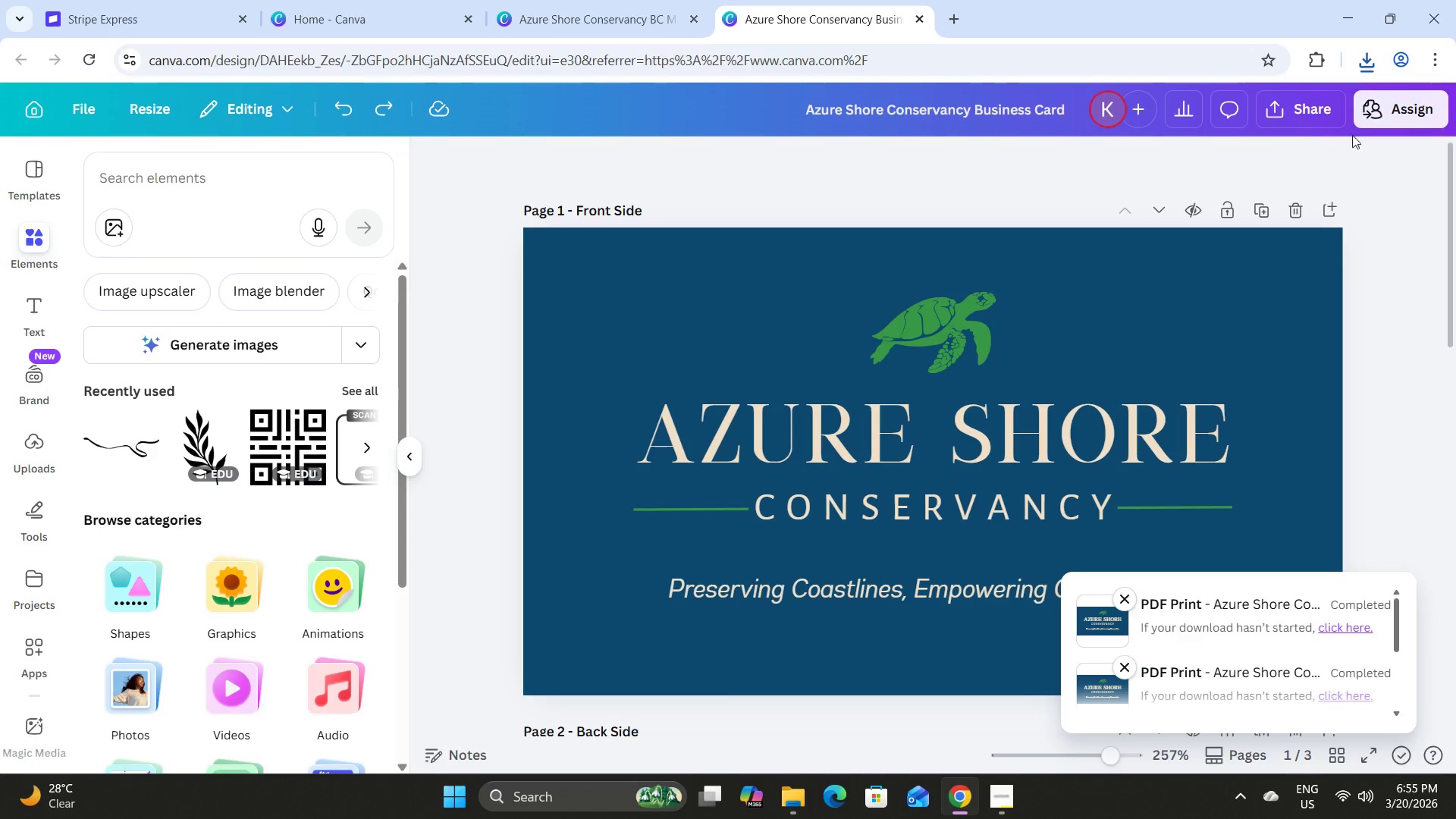 
left_click([1321, 108])
 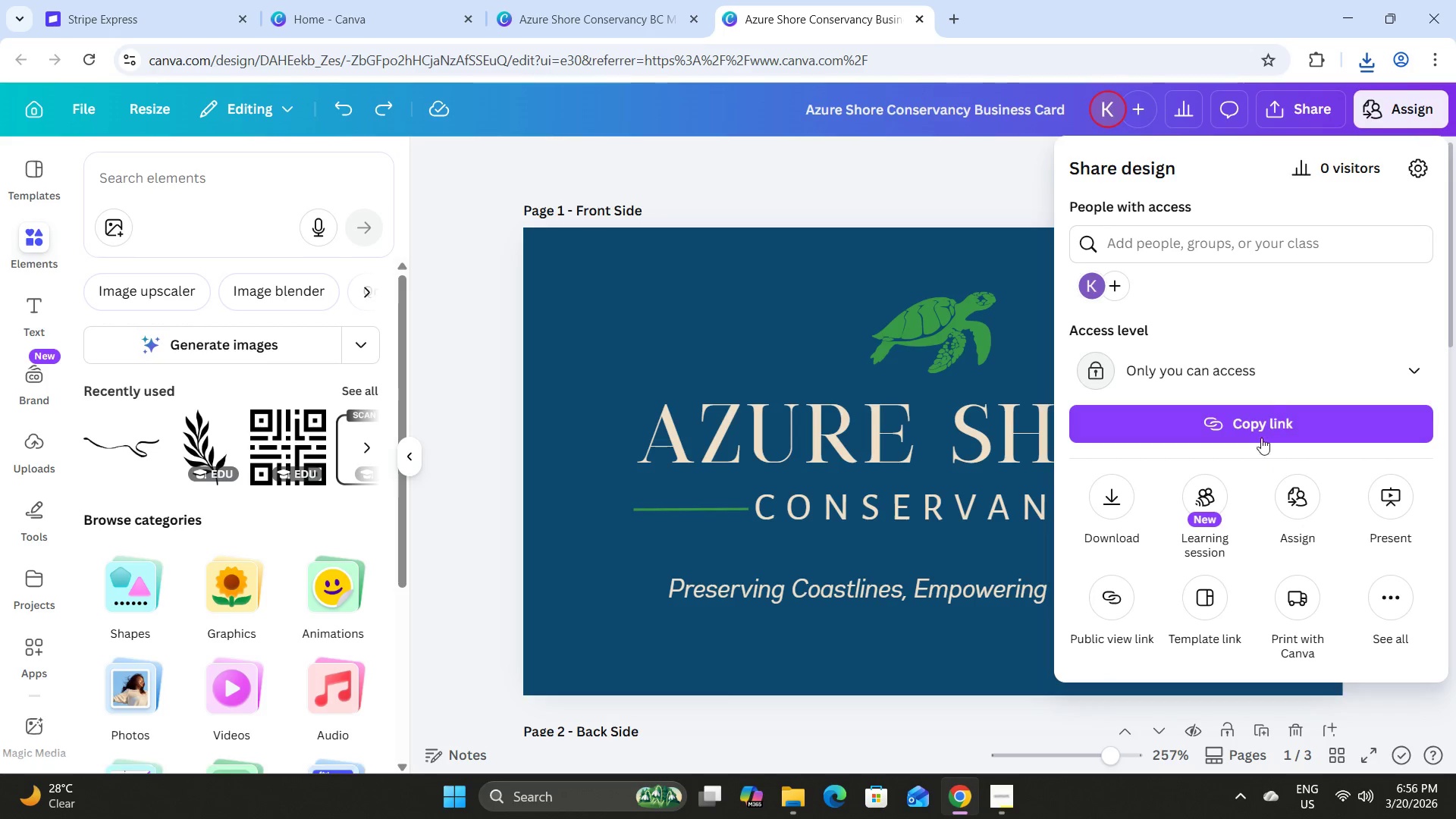 
left_click([1262, 372])
 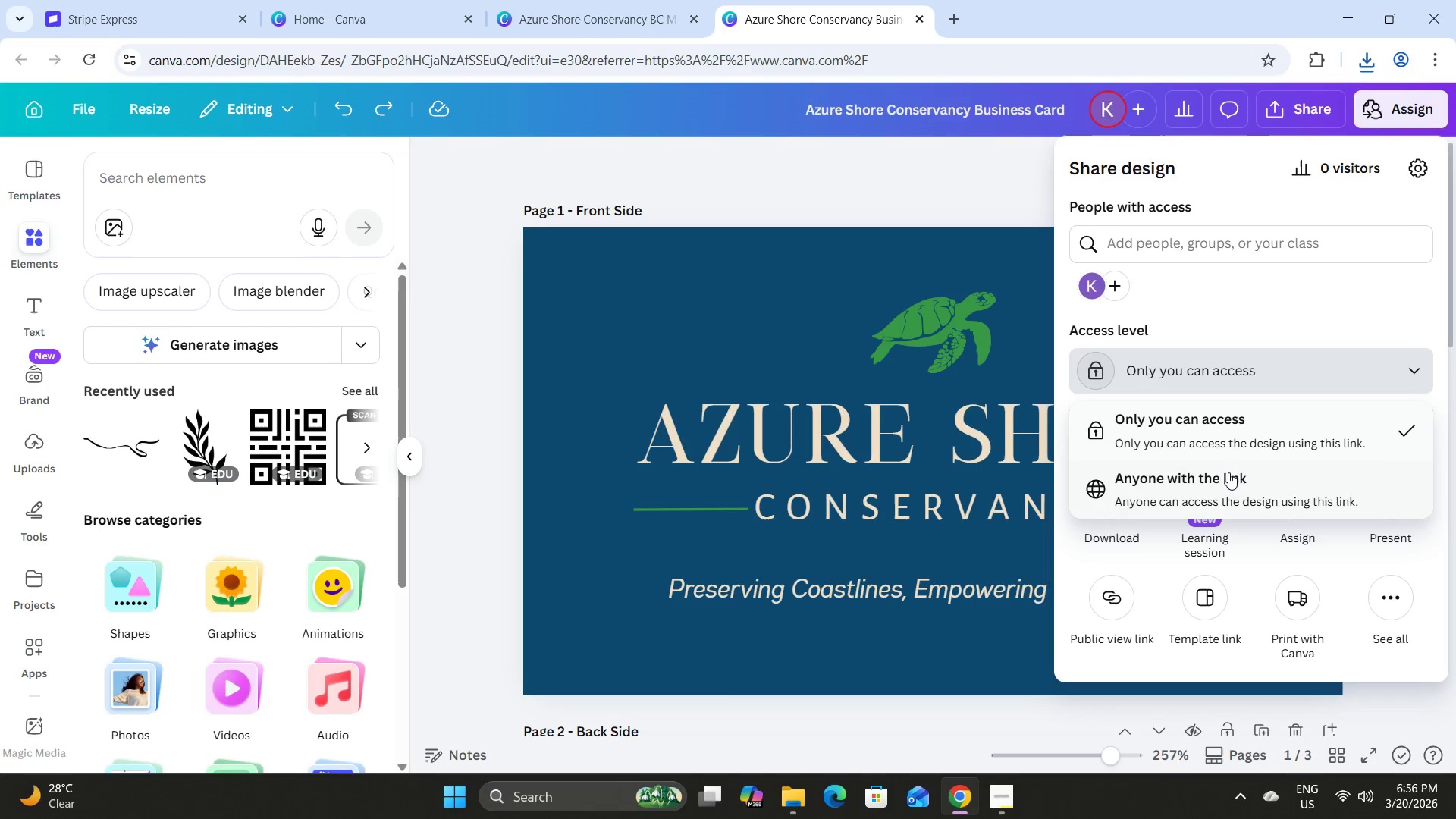 
left_click([1226, 482])
 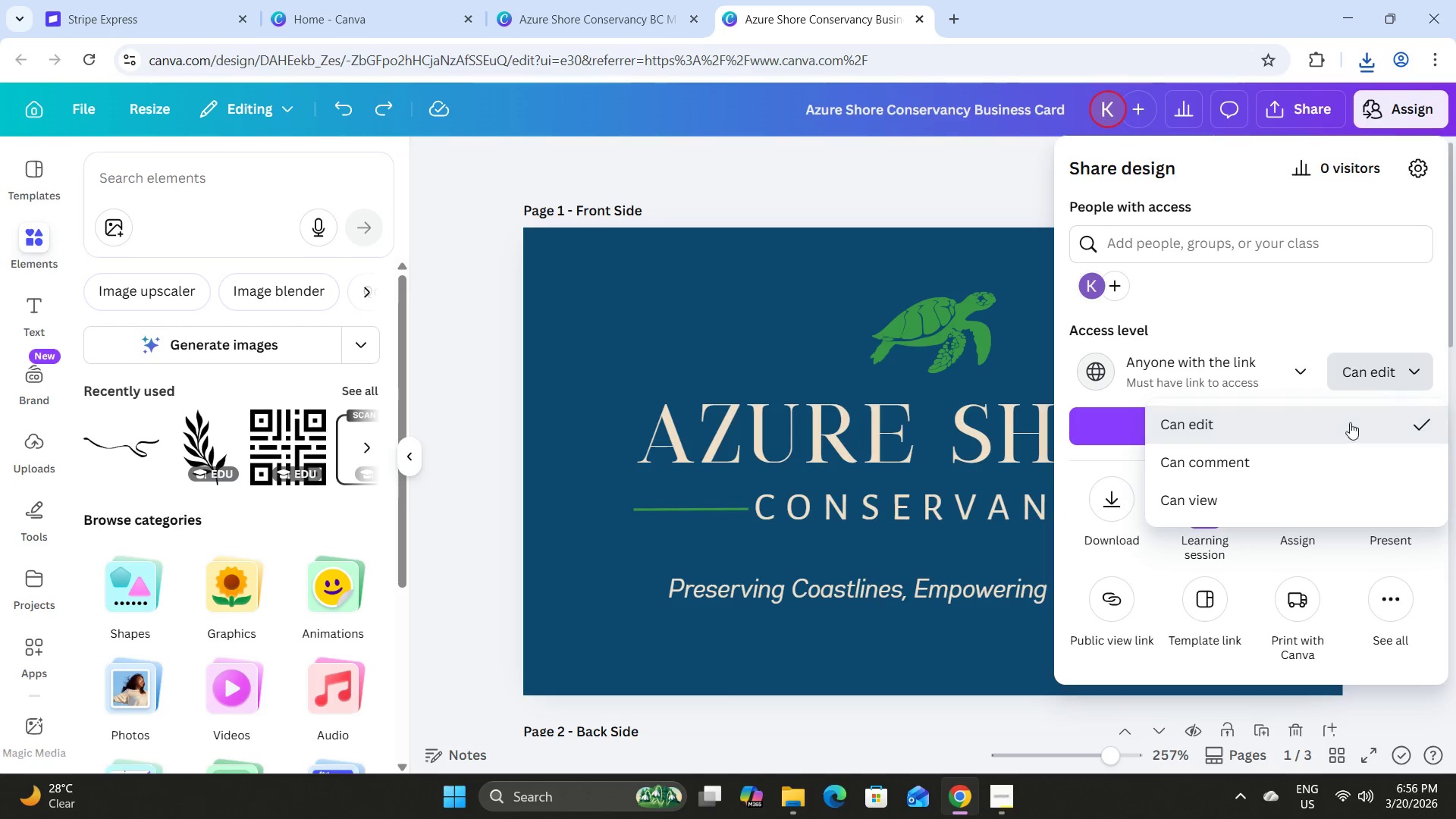 
left_click([1341, 429])
 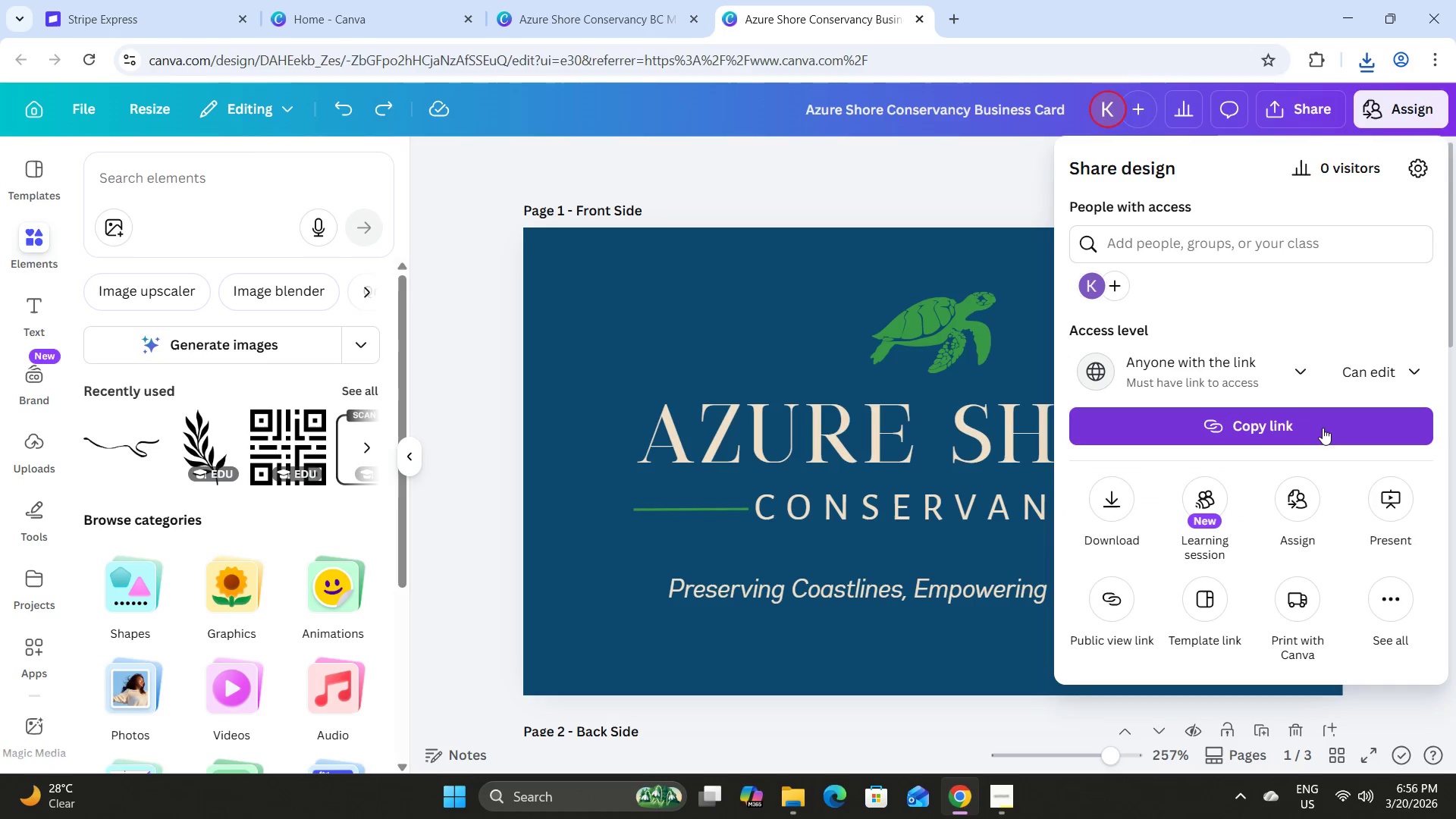 
left_click([1307, 428])
 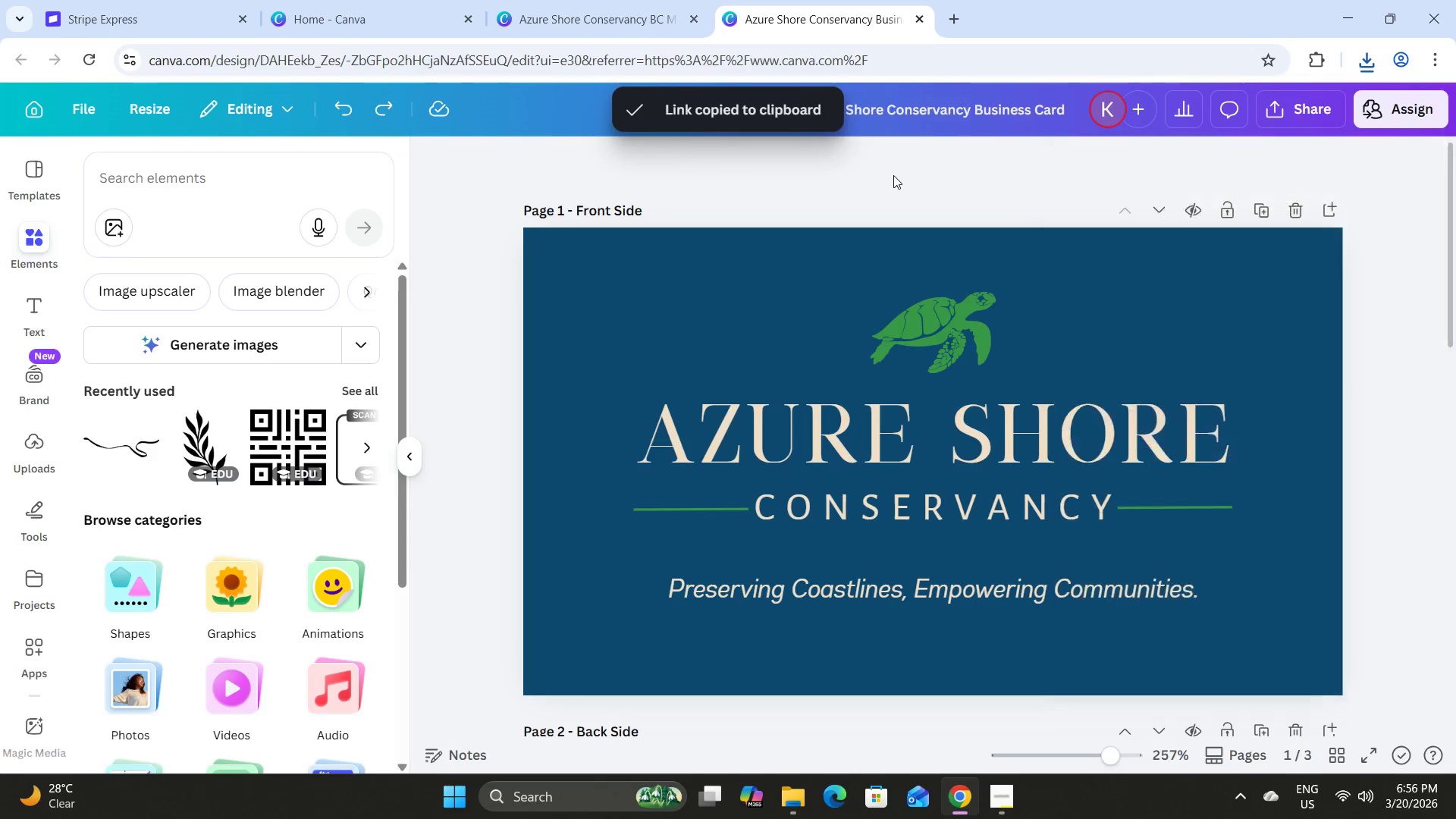 
scroll: coordinate [1228, 411], scroll_direction: down, amount: 20.0
 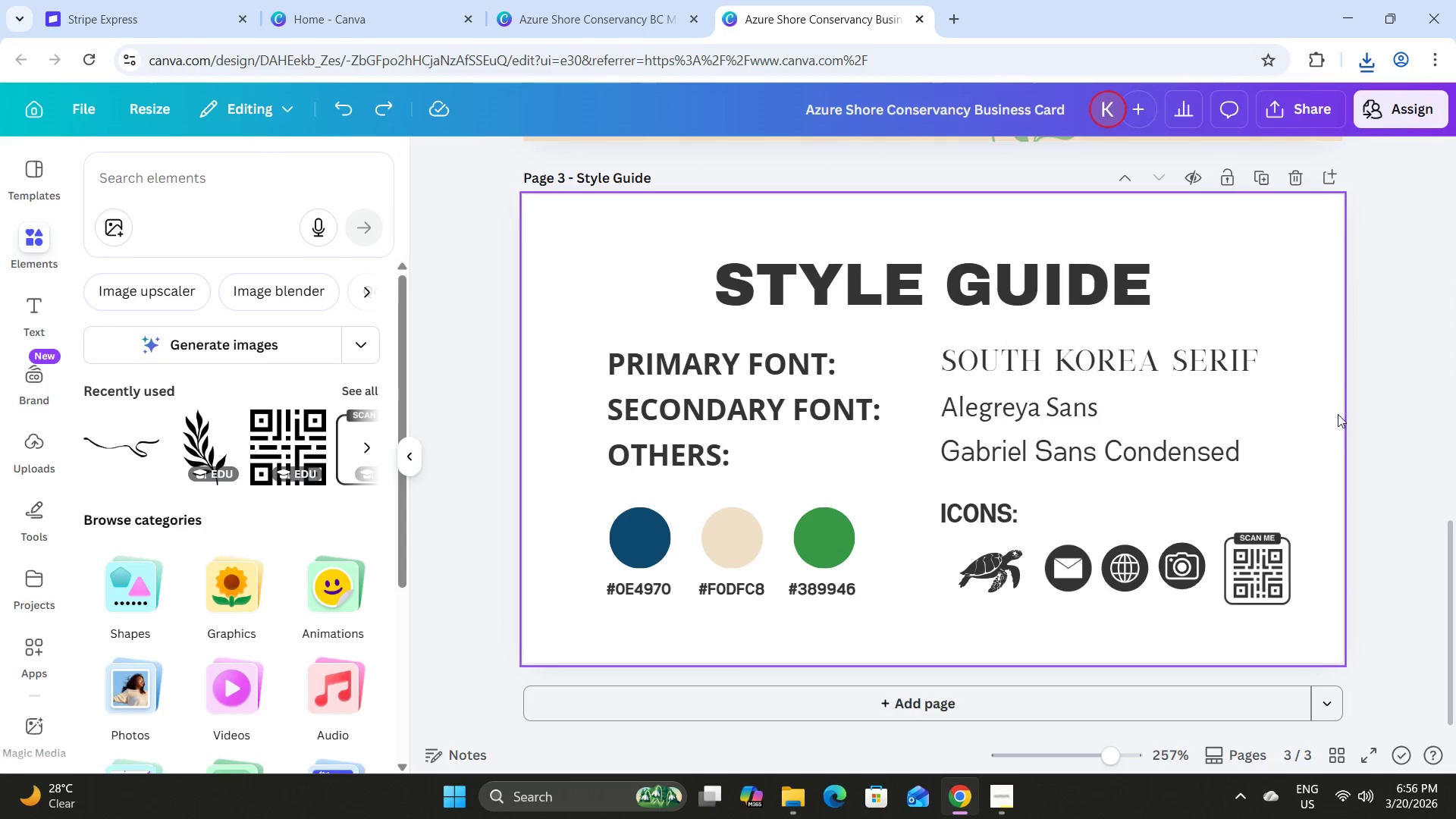 
wait(6.27)
 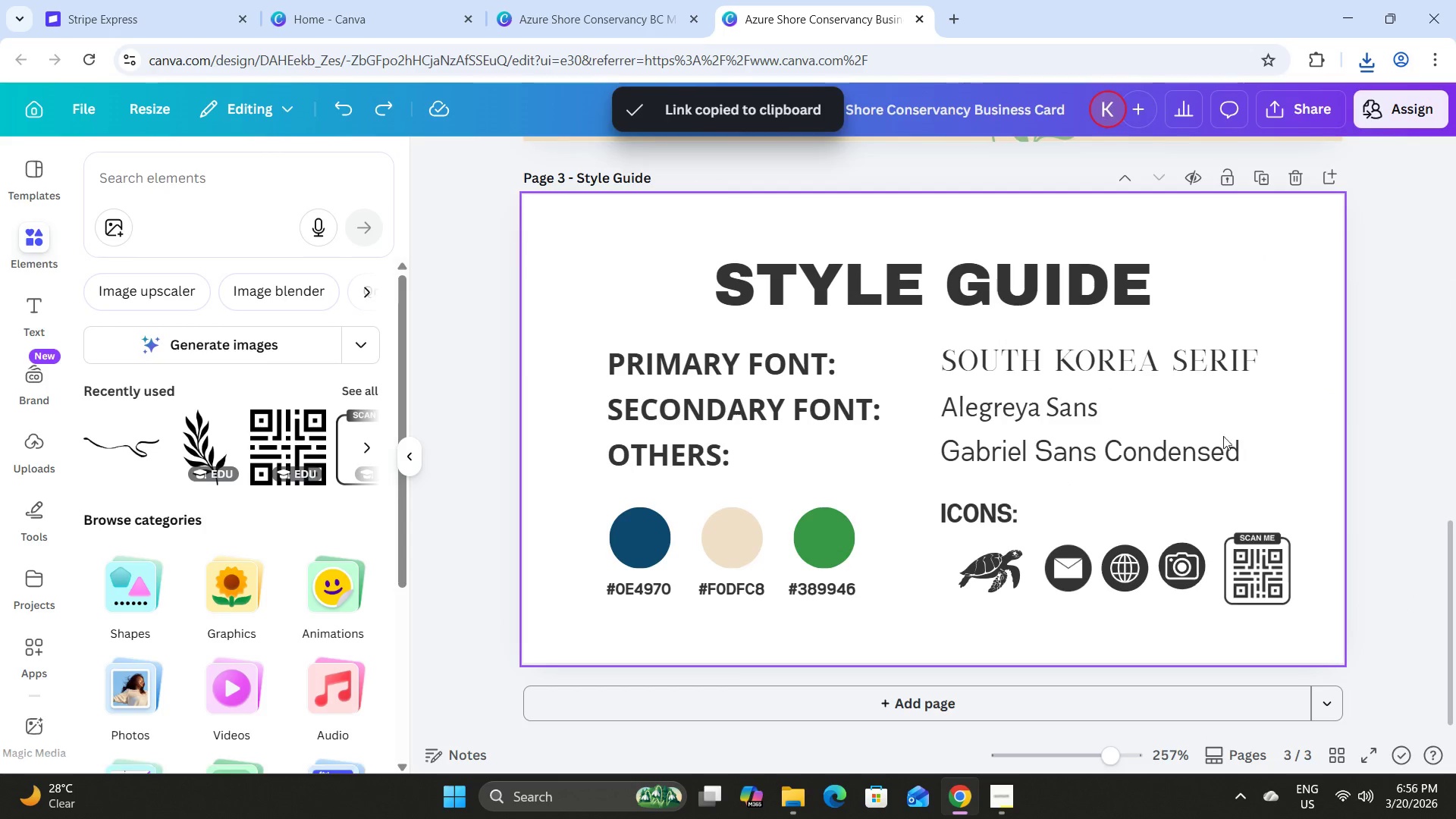 
left_click([975, 516])
 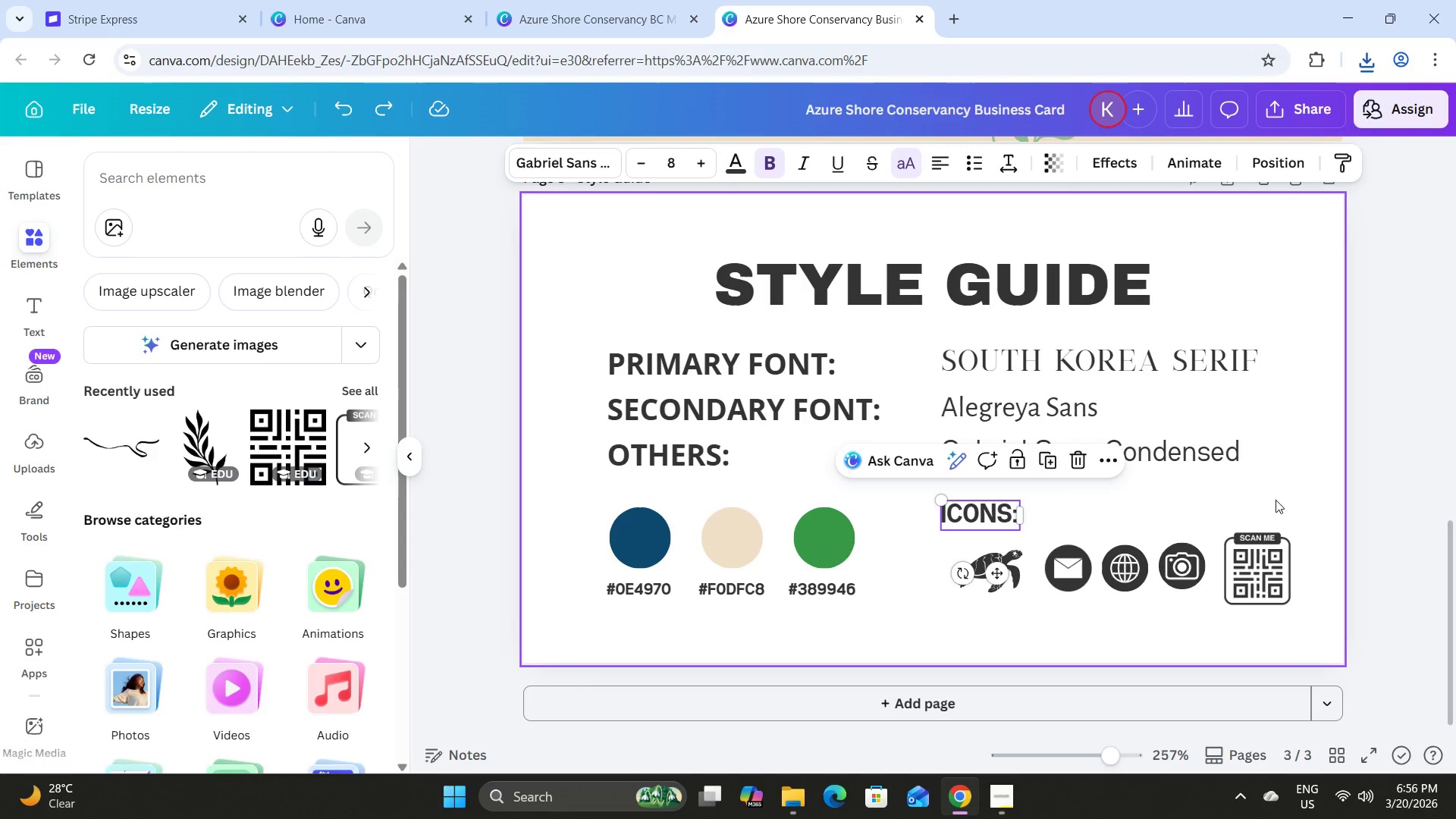 
left_click([1301, 479])
 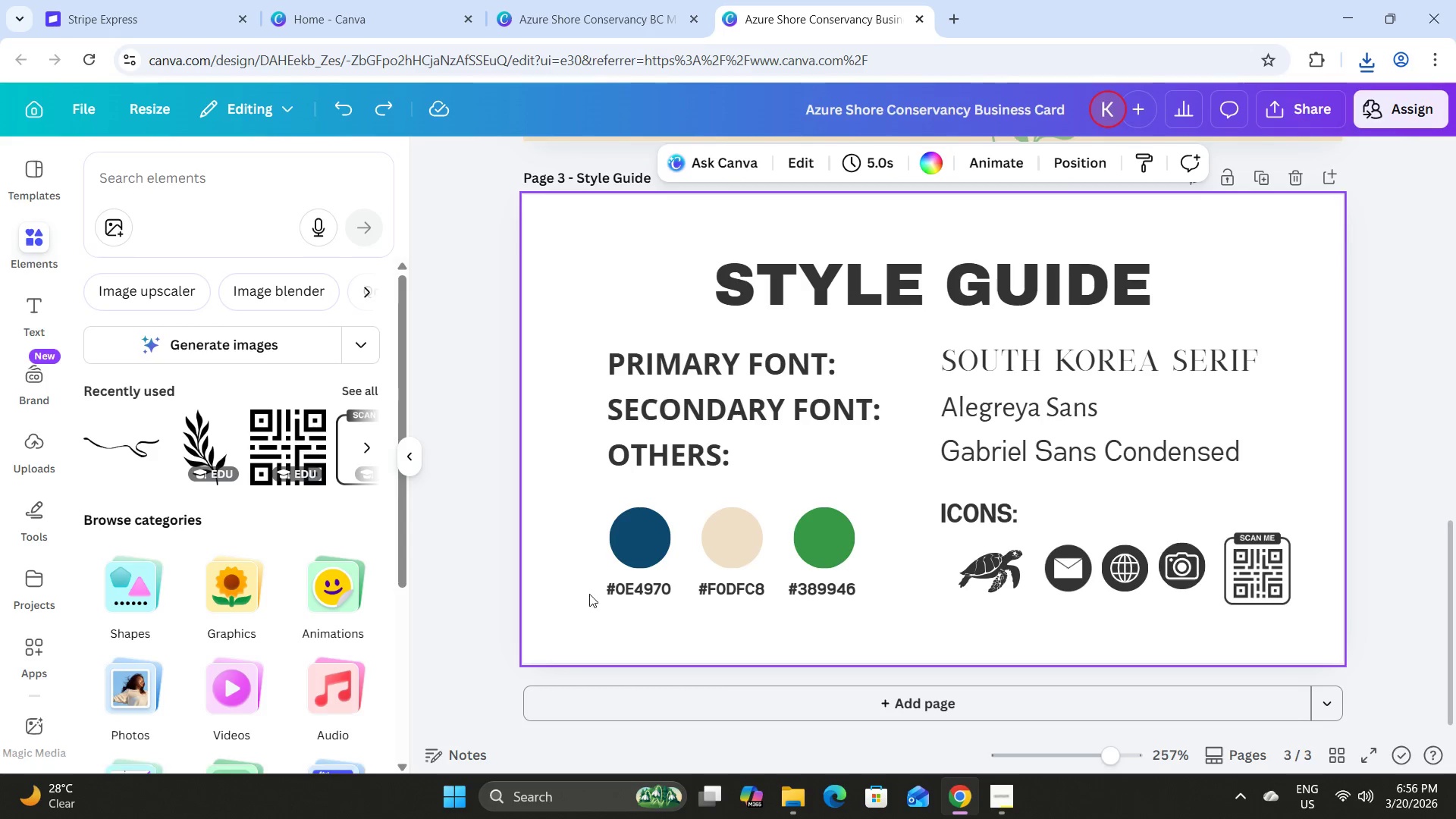 
left_click([611, 588])
 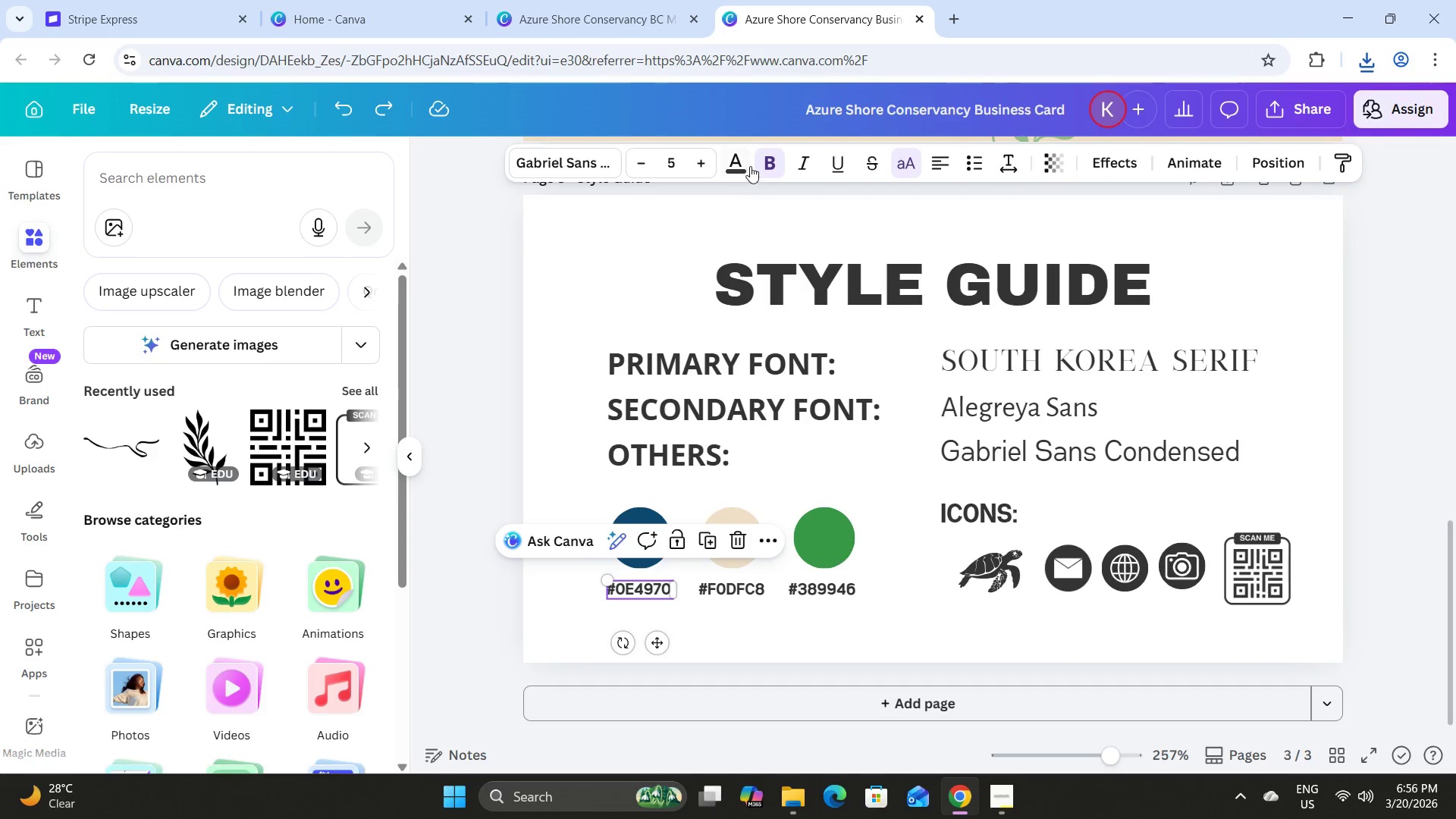 
left_click([733, 159])
 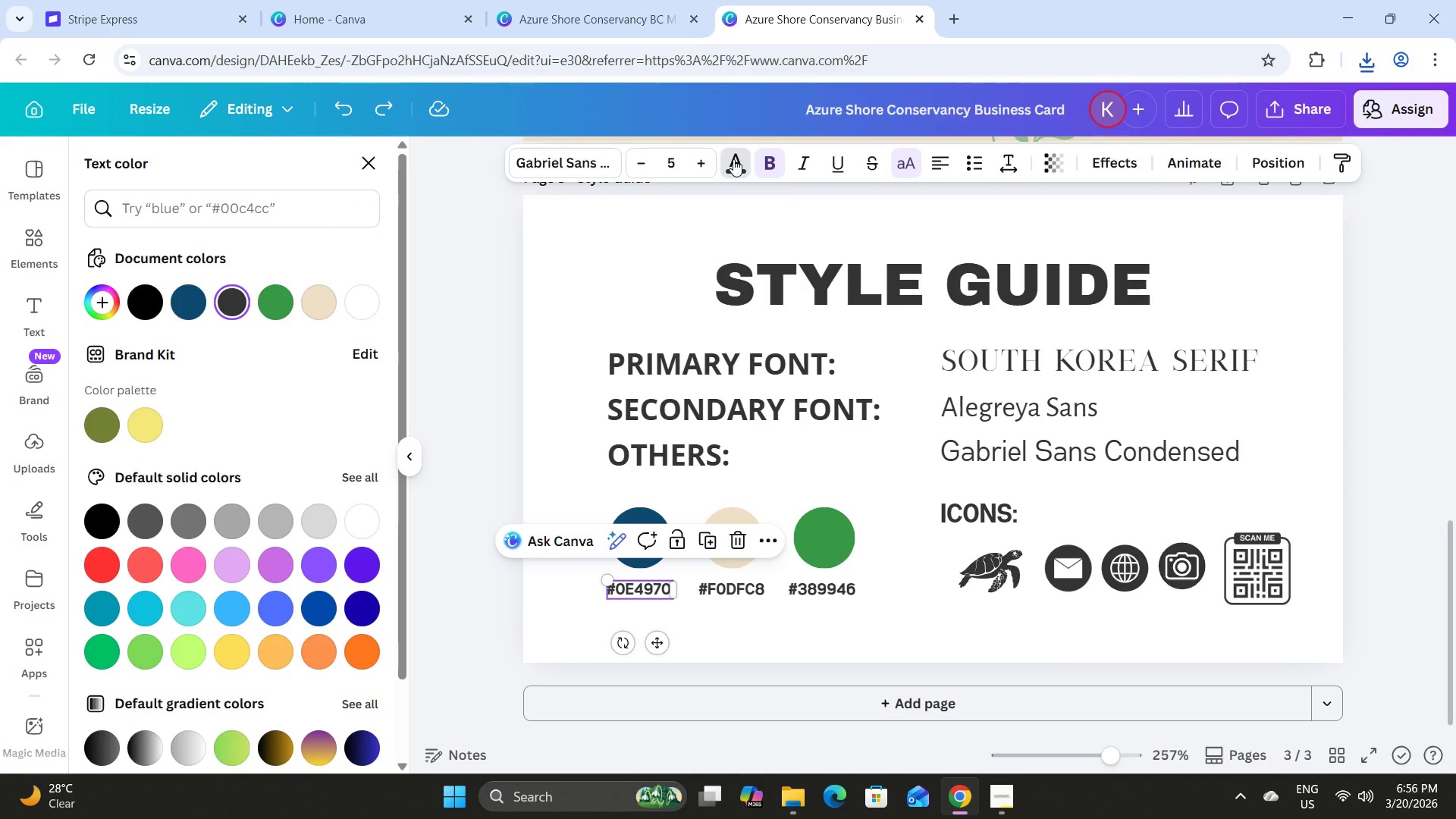 
left_click([733, 158])
 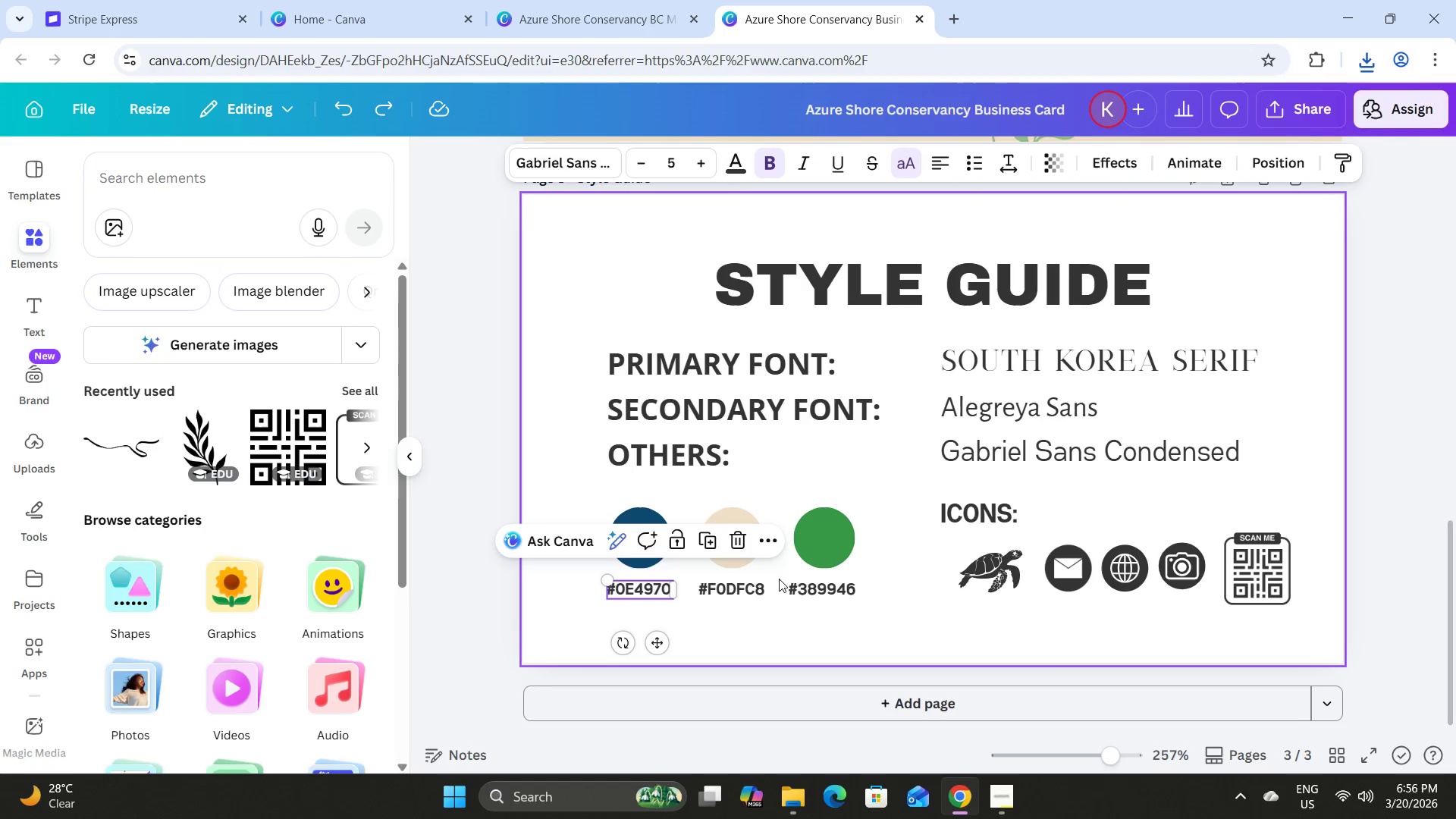 
left_click([792, 585])
 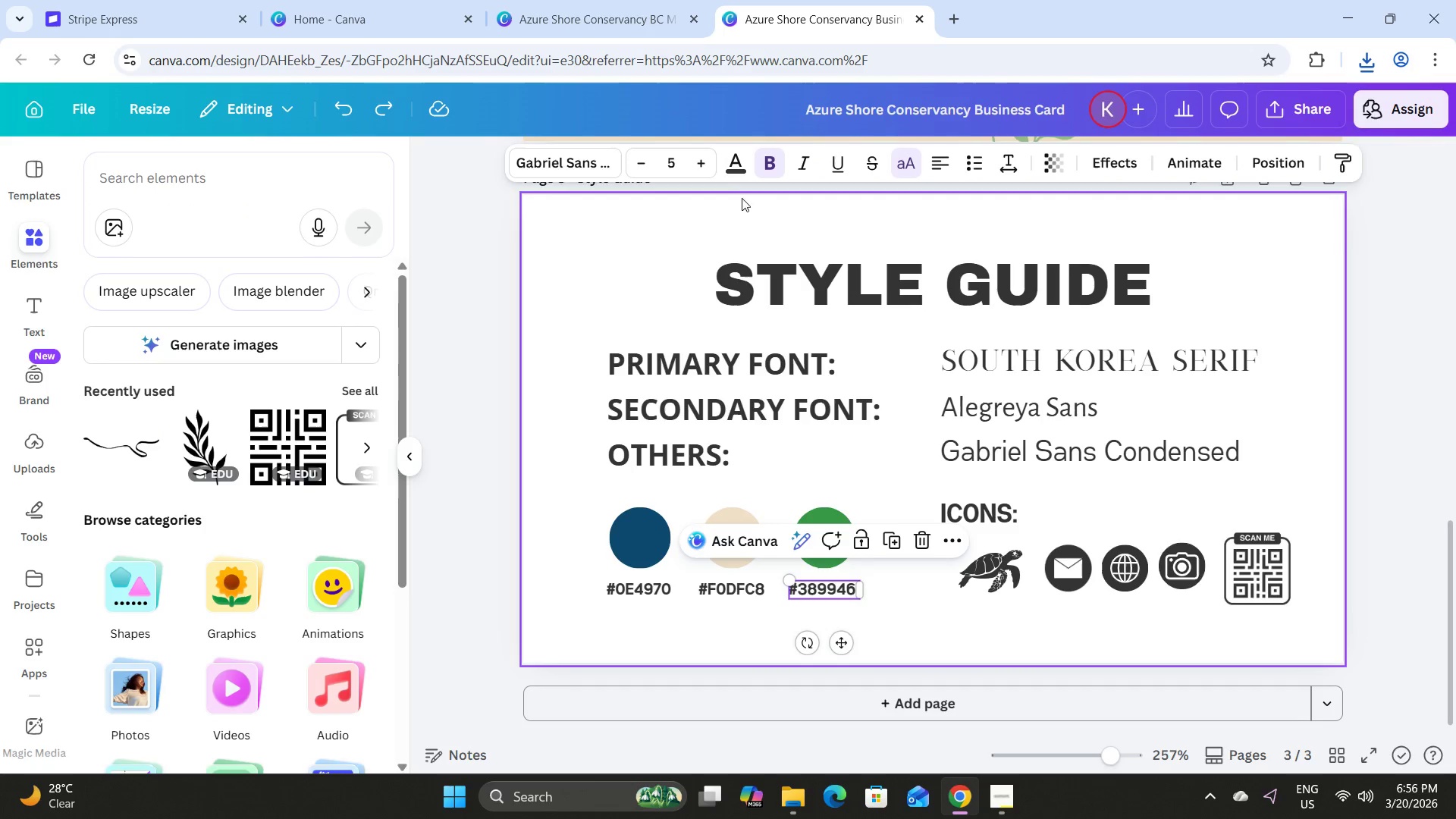 
left_click([737, 161])
 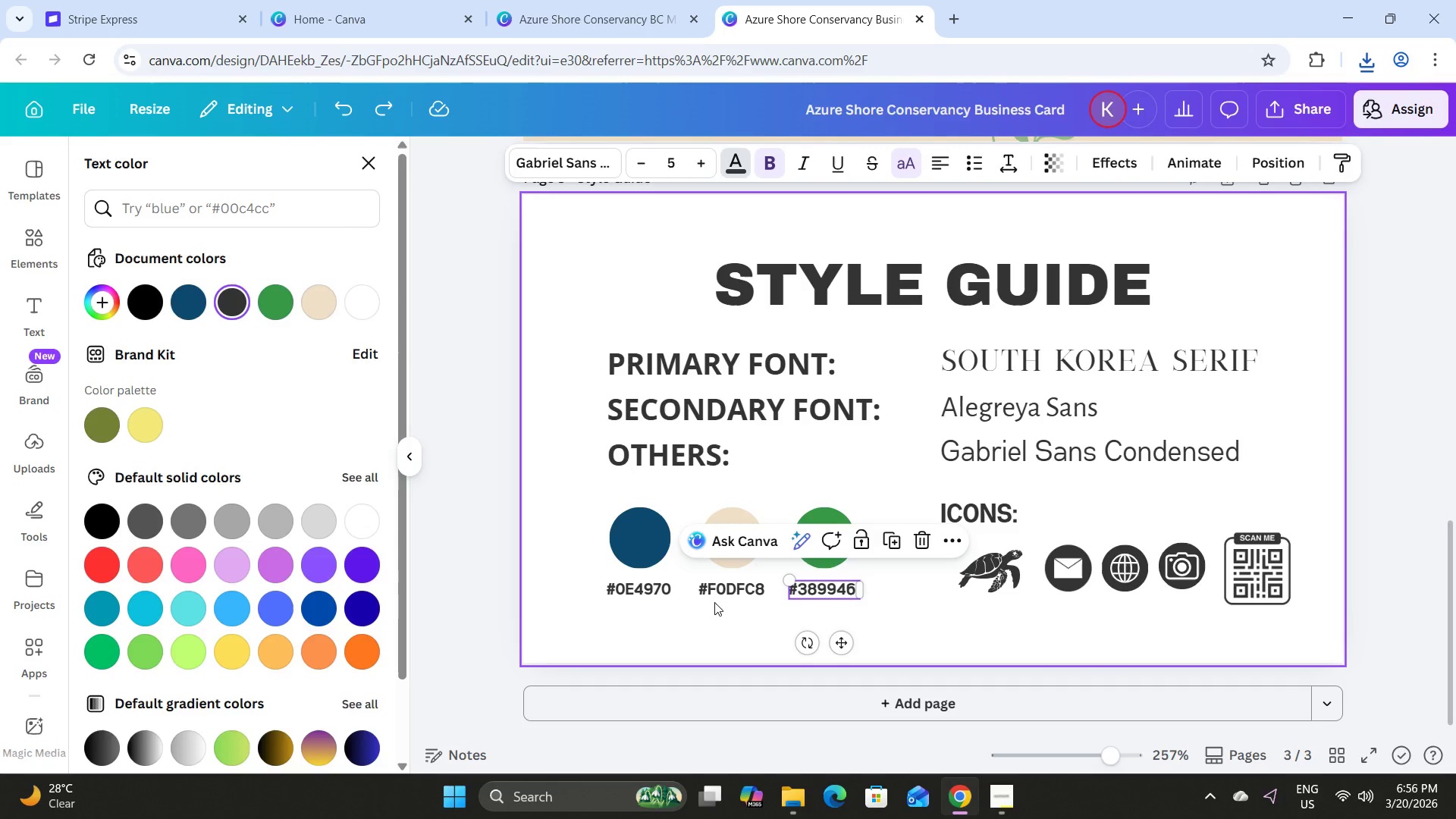 
double_click([717, 588])
 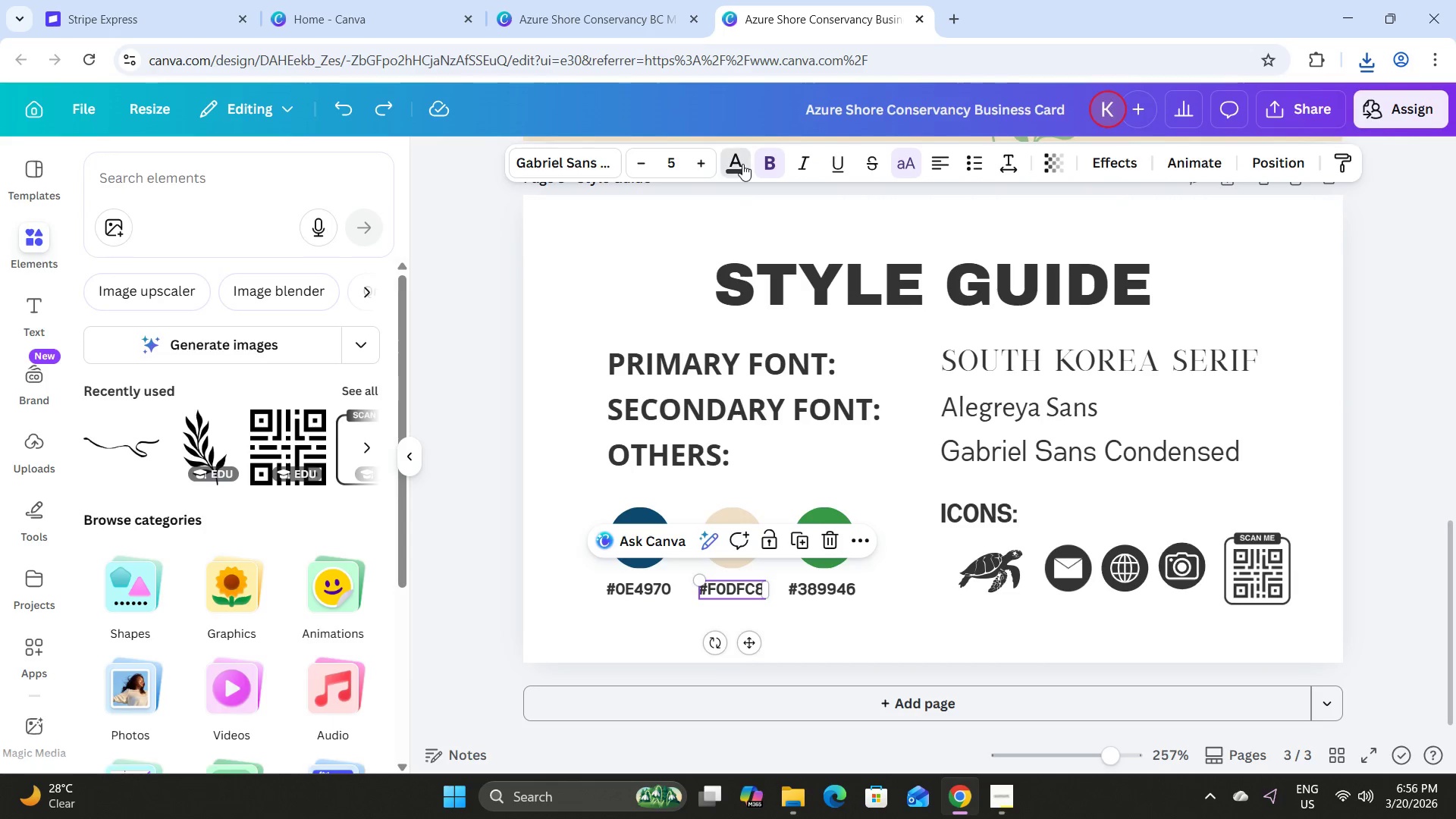 
left_click([742, 164])
 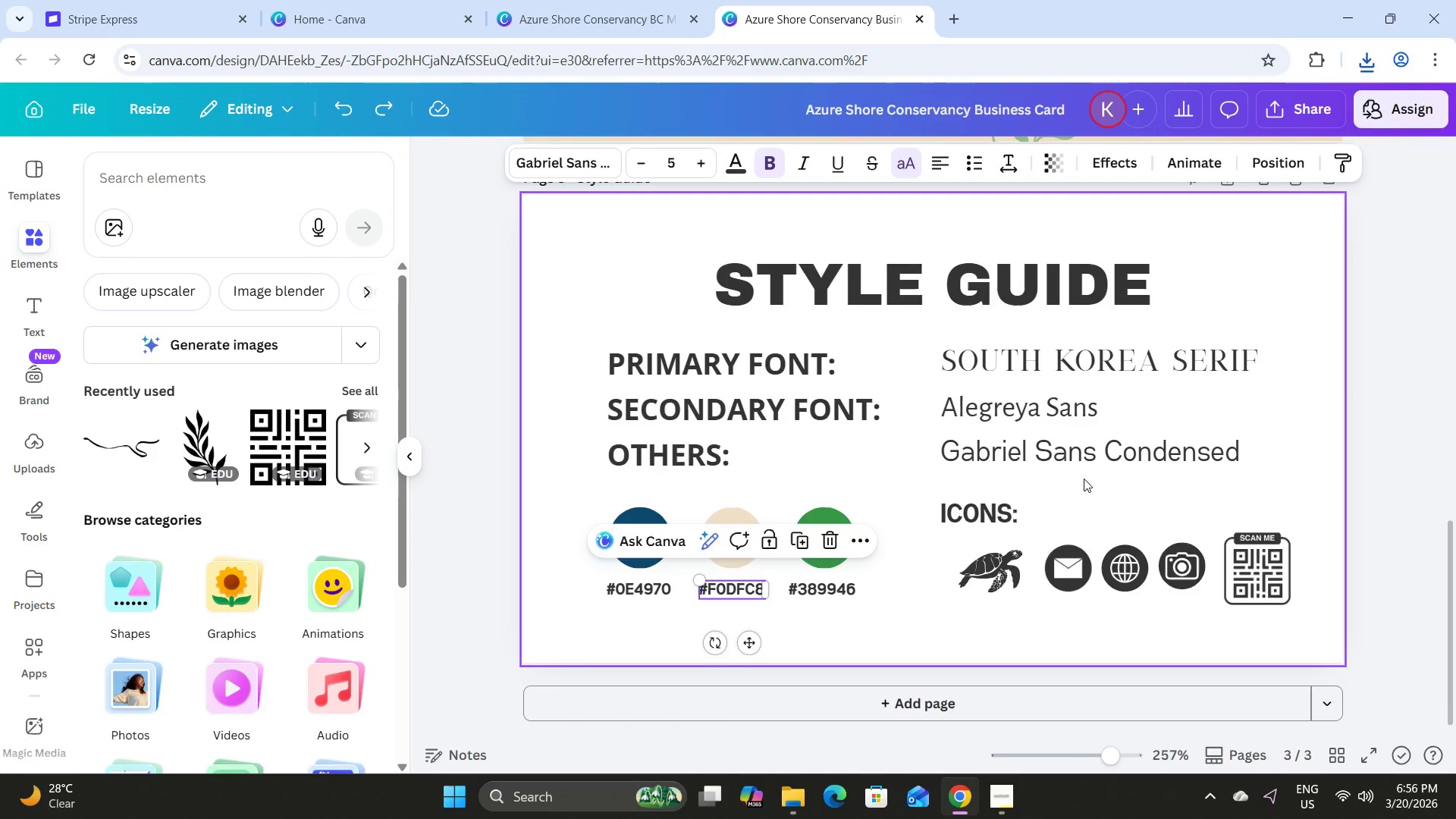 
scroll: coordinate [1090, 485], scroll_direction: up, amount: 25.0
 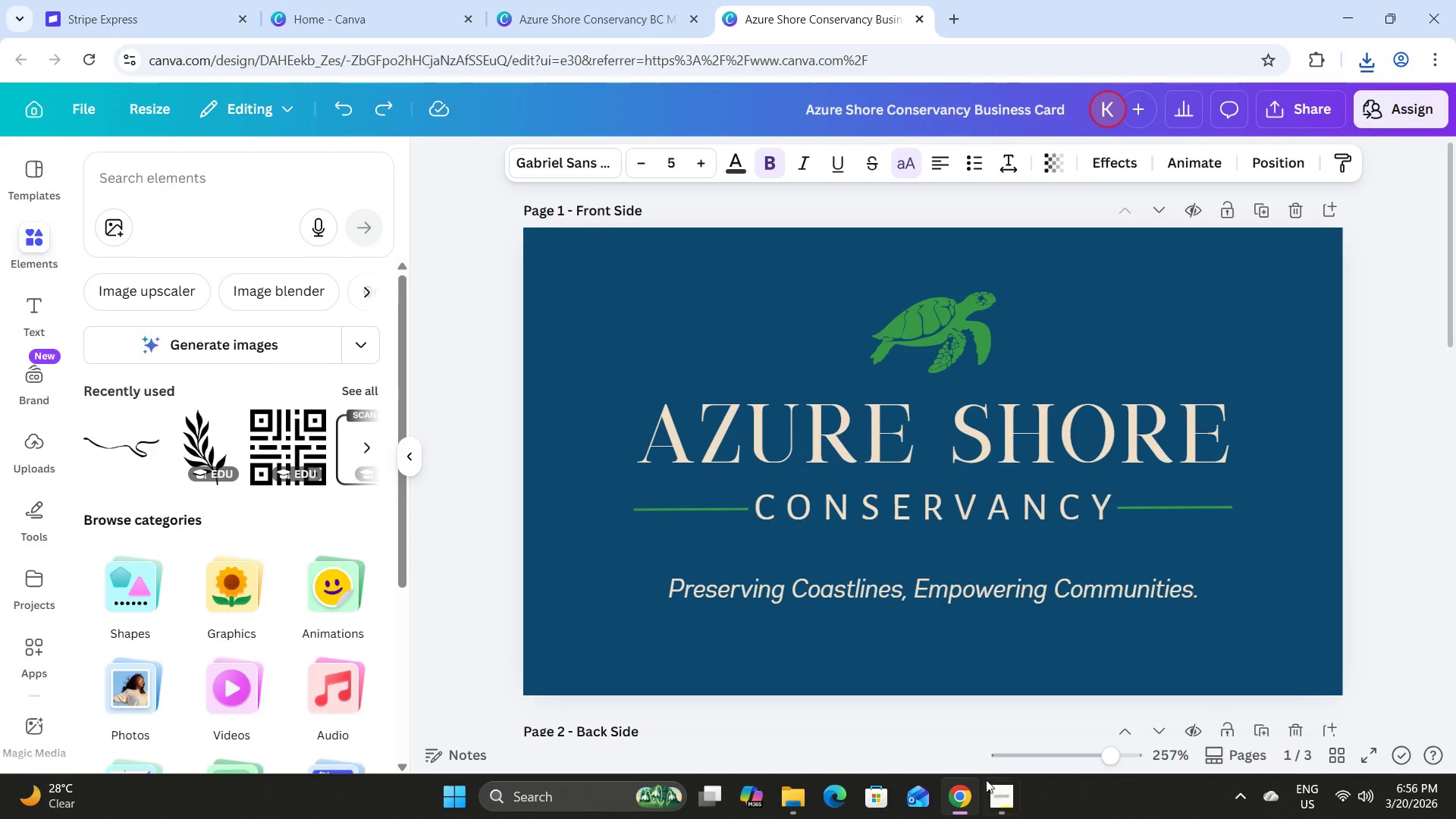 
left_click([994, 792])